 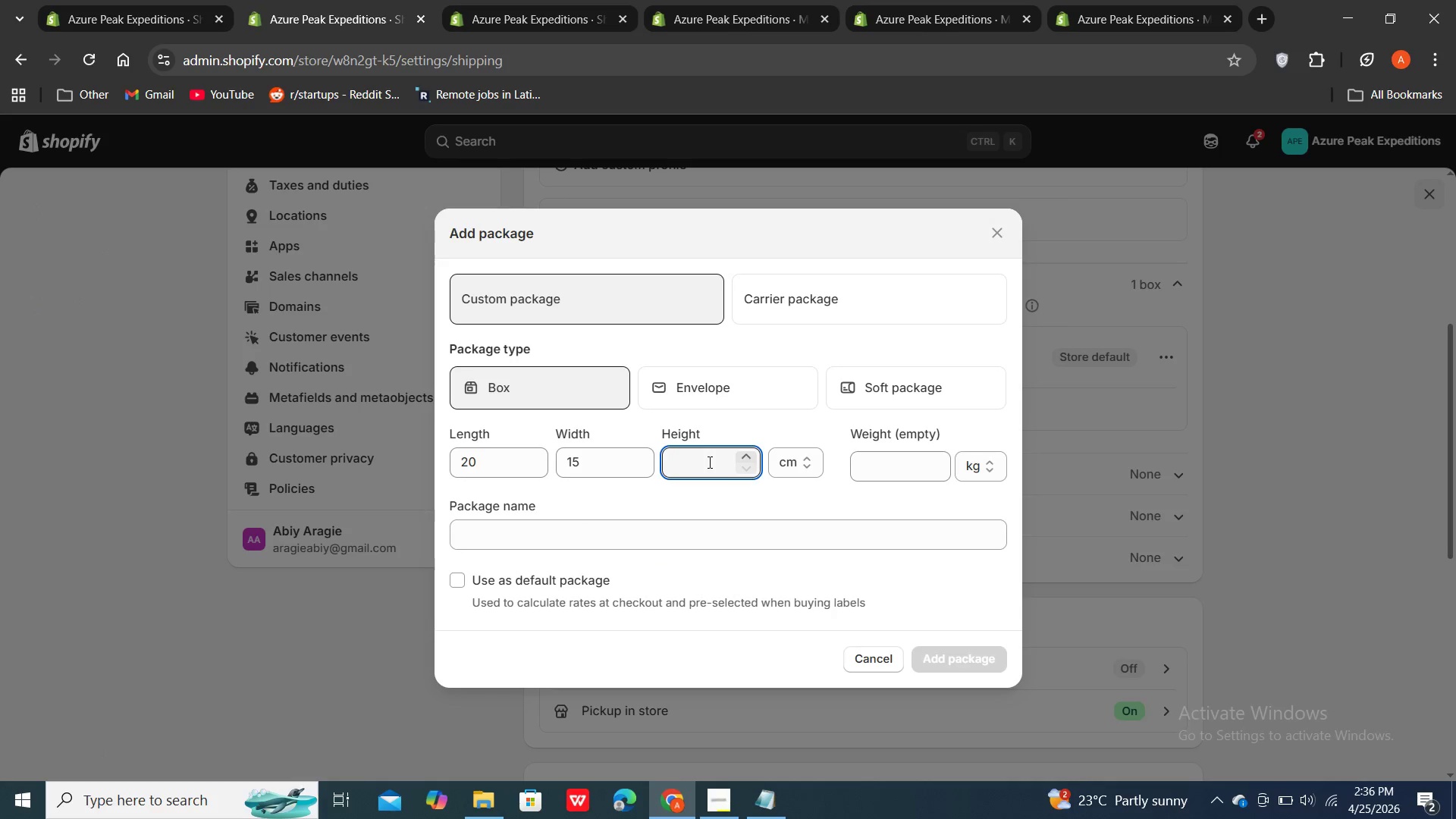 
key(4)
 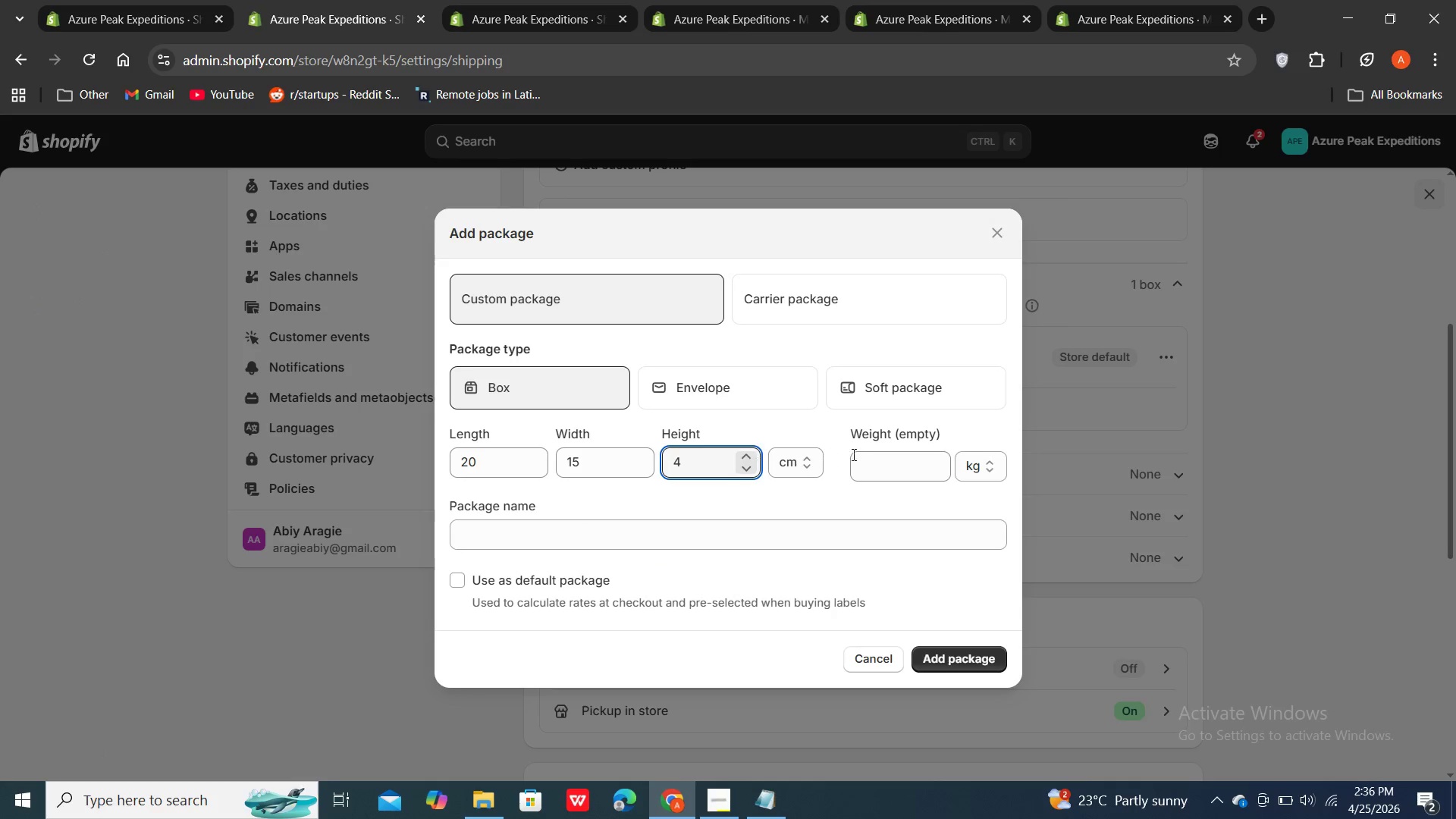 
double_click([888, 467])
 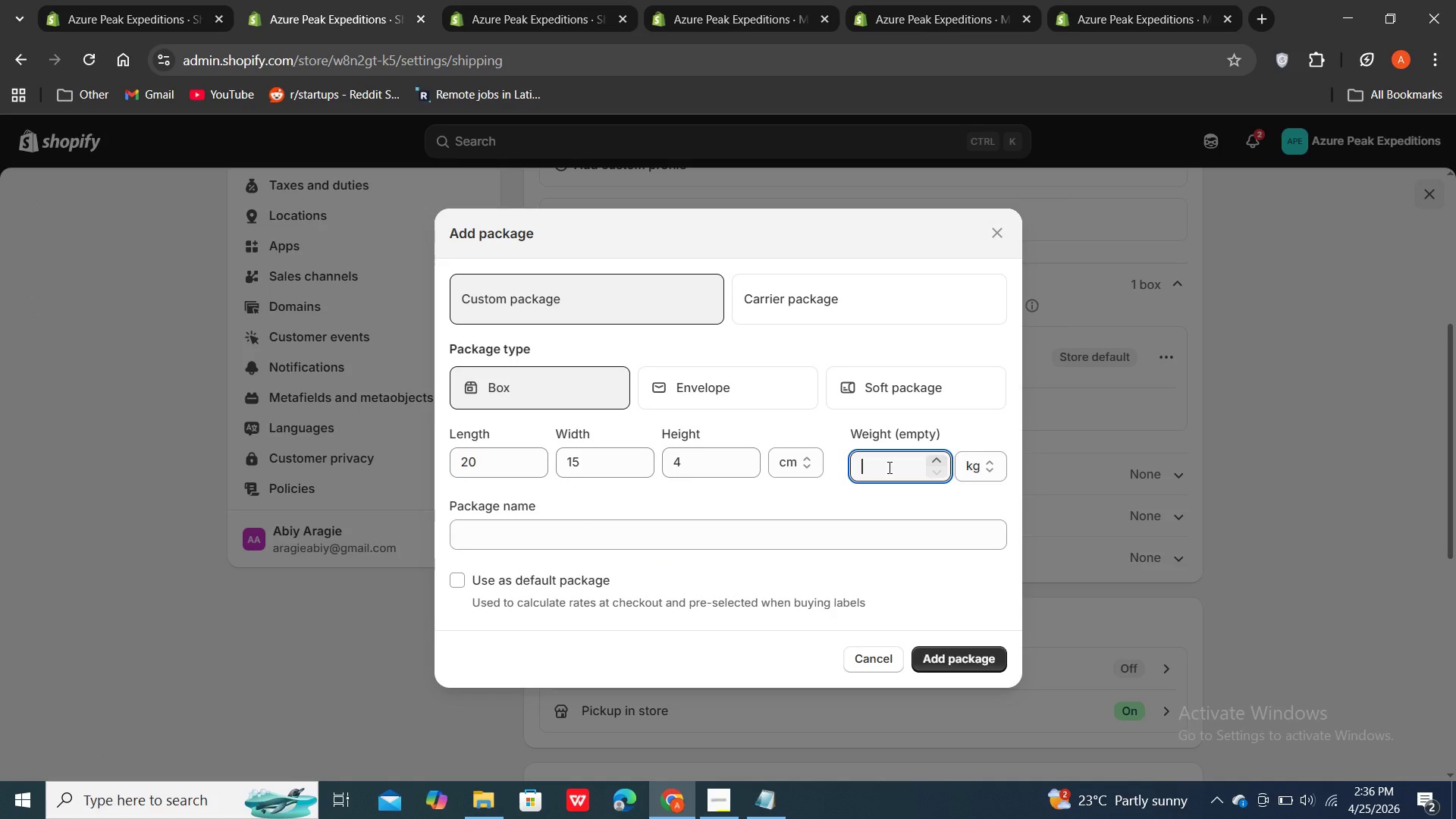 
key(0)
 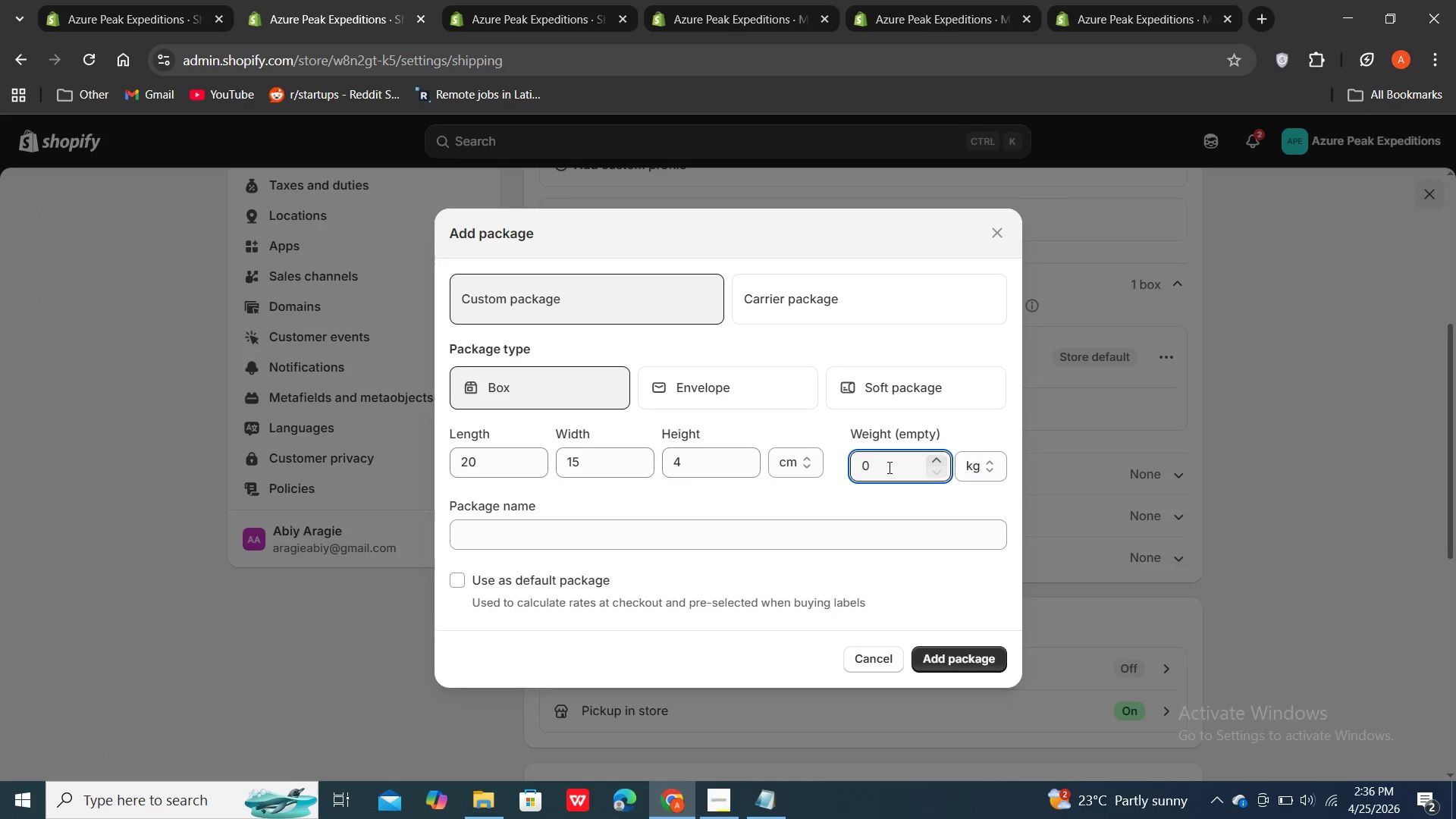 
key(Period)
 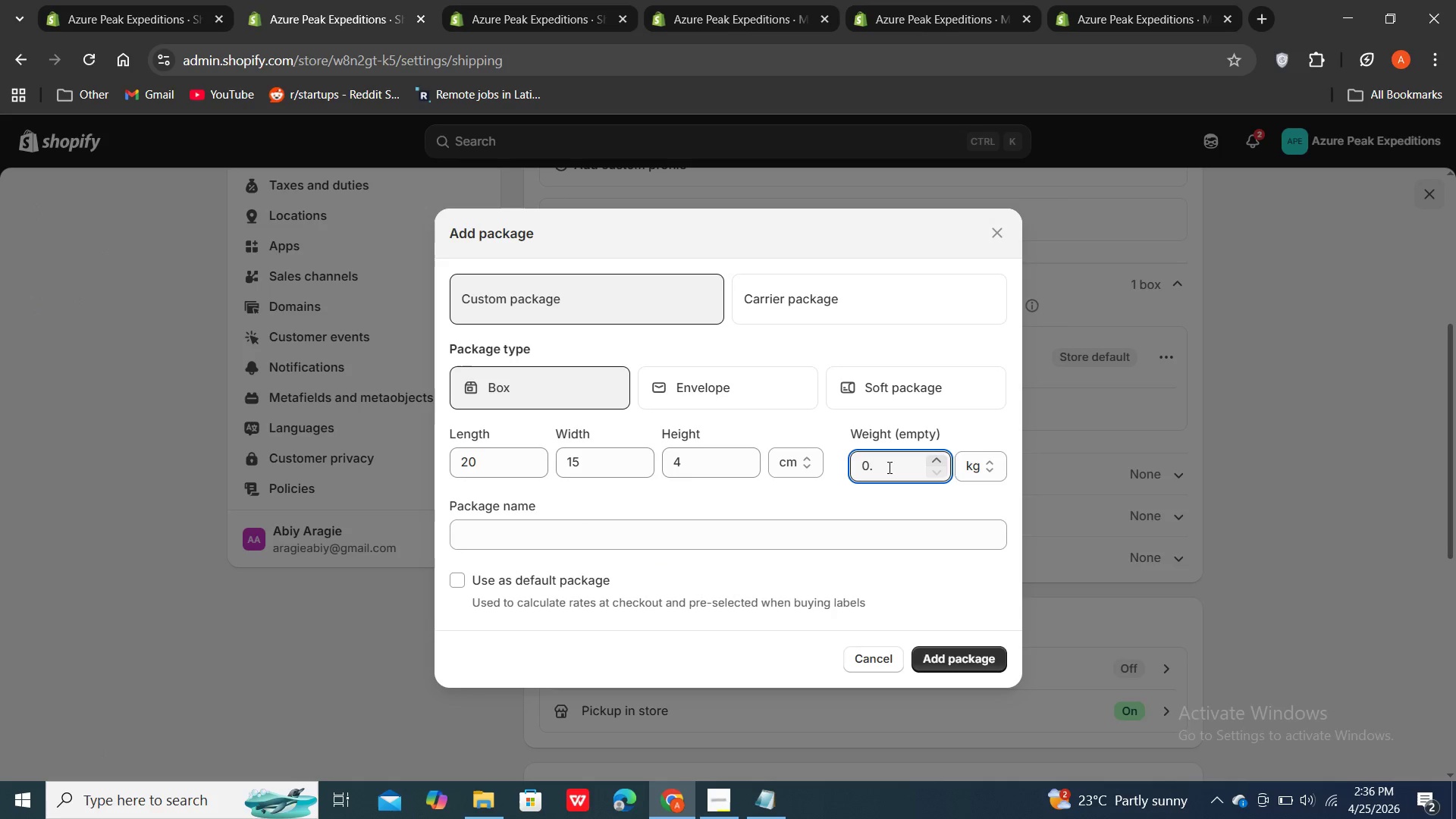 
key(5)
 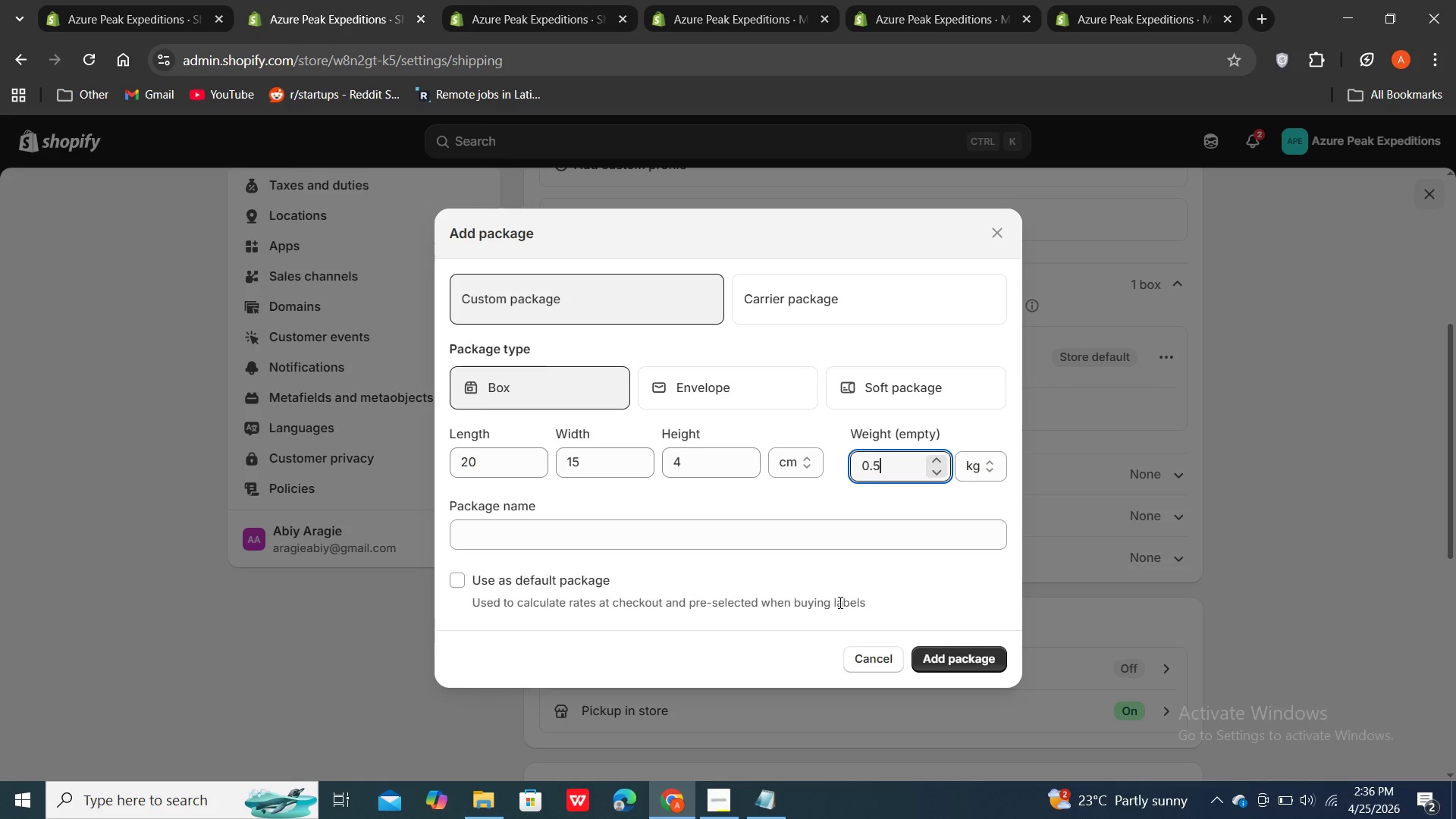 
left_click([764, 818])
 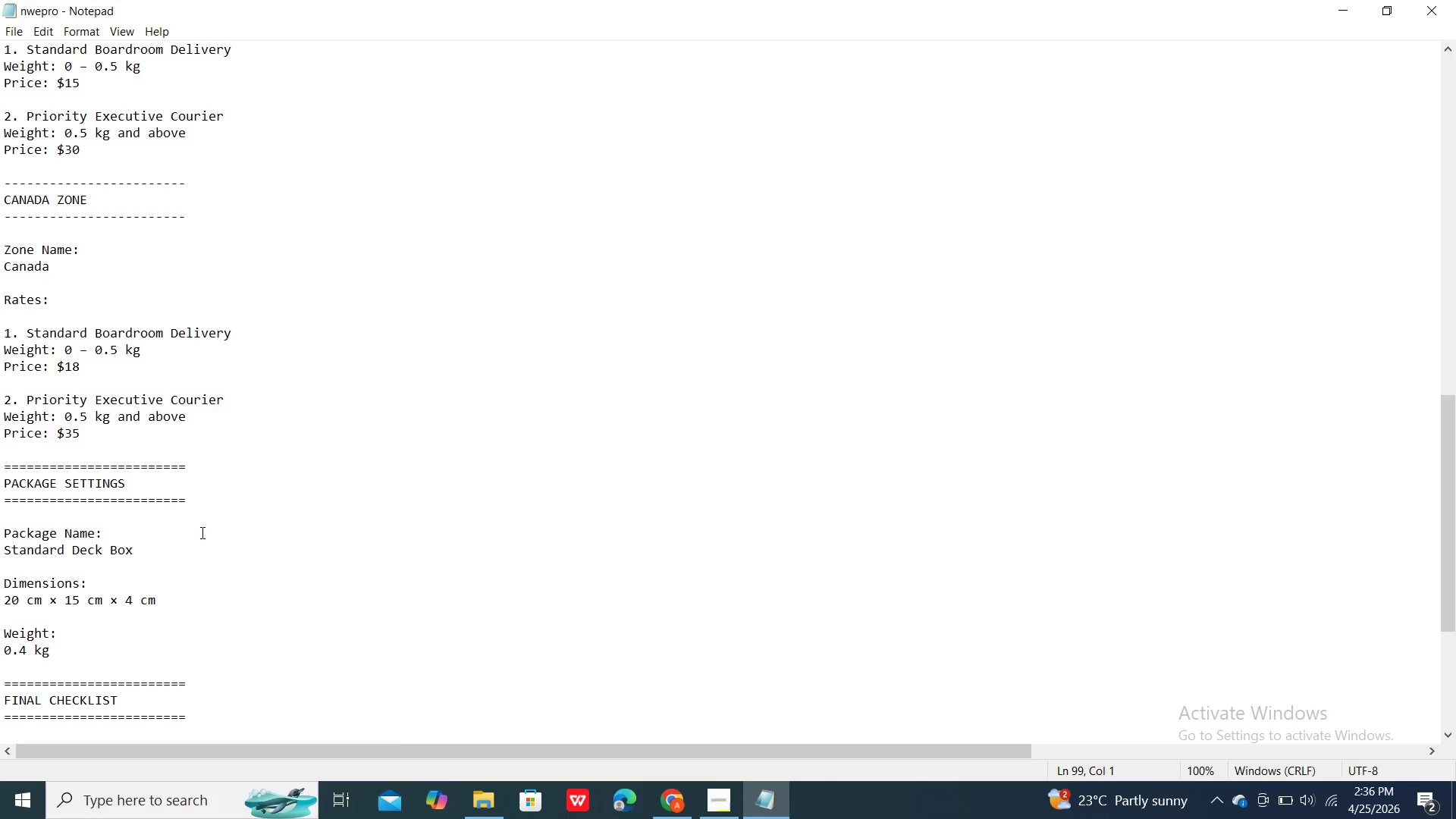 
left_click_drag(start_coordinate=[93, 546], to_coordinate=[0, 547])
 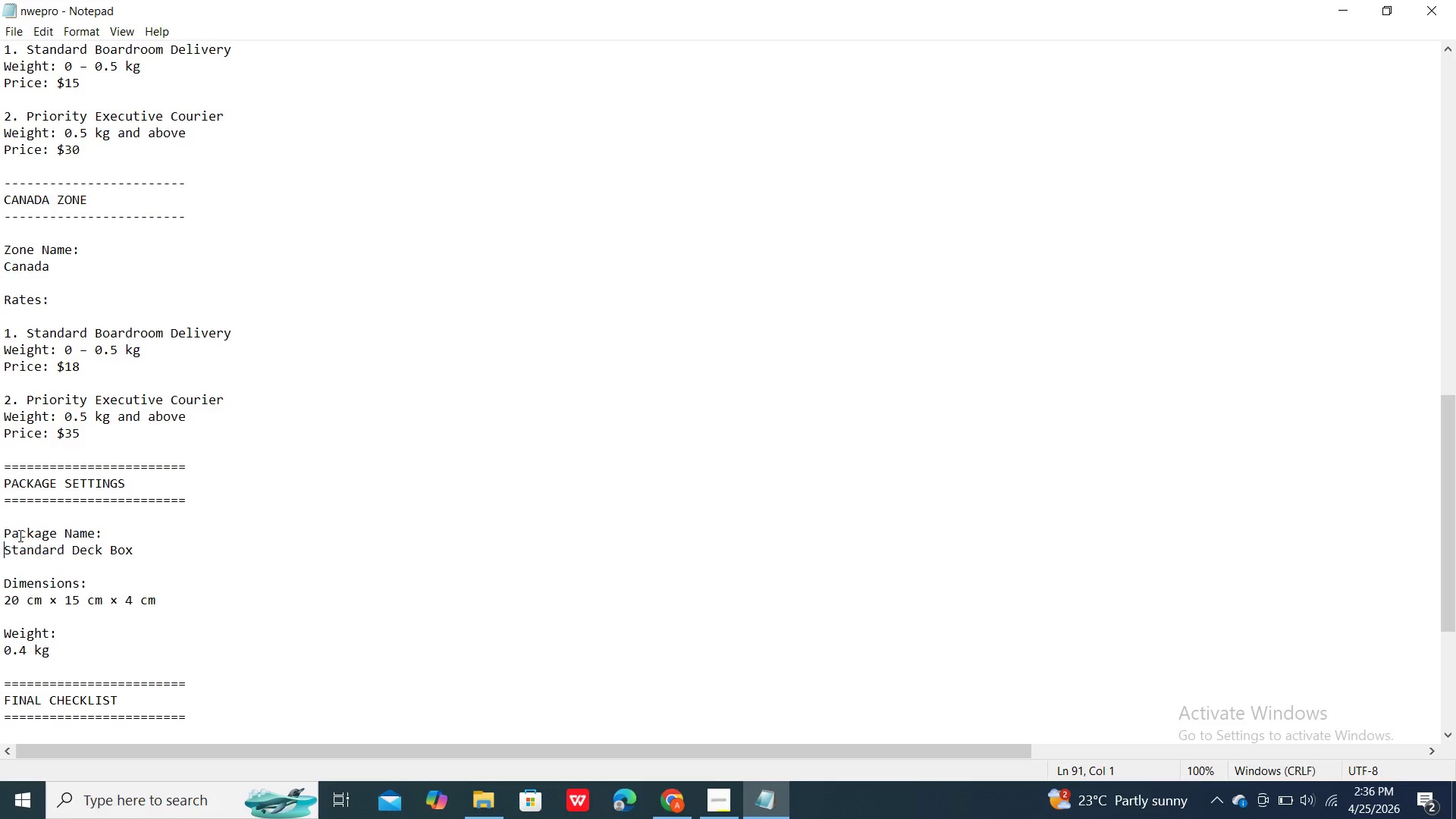 
left_click([0, 547])
 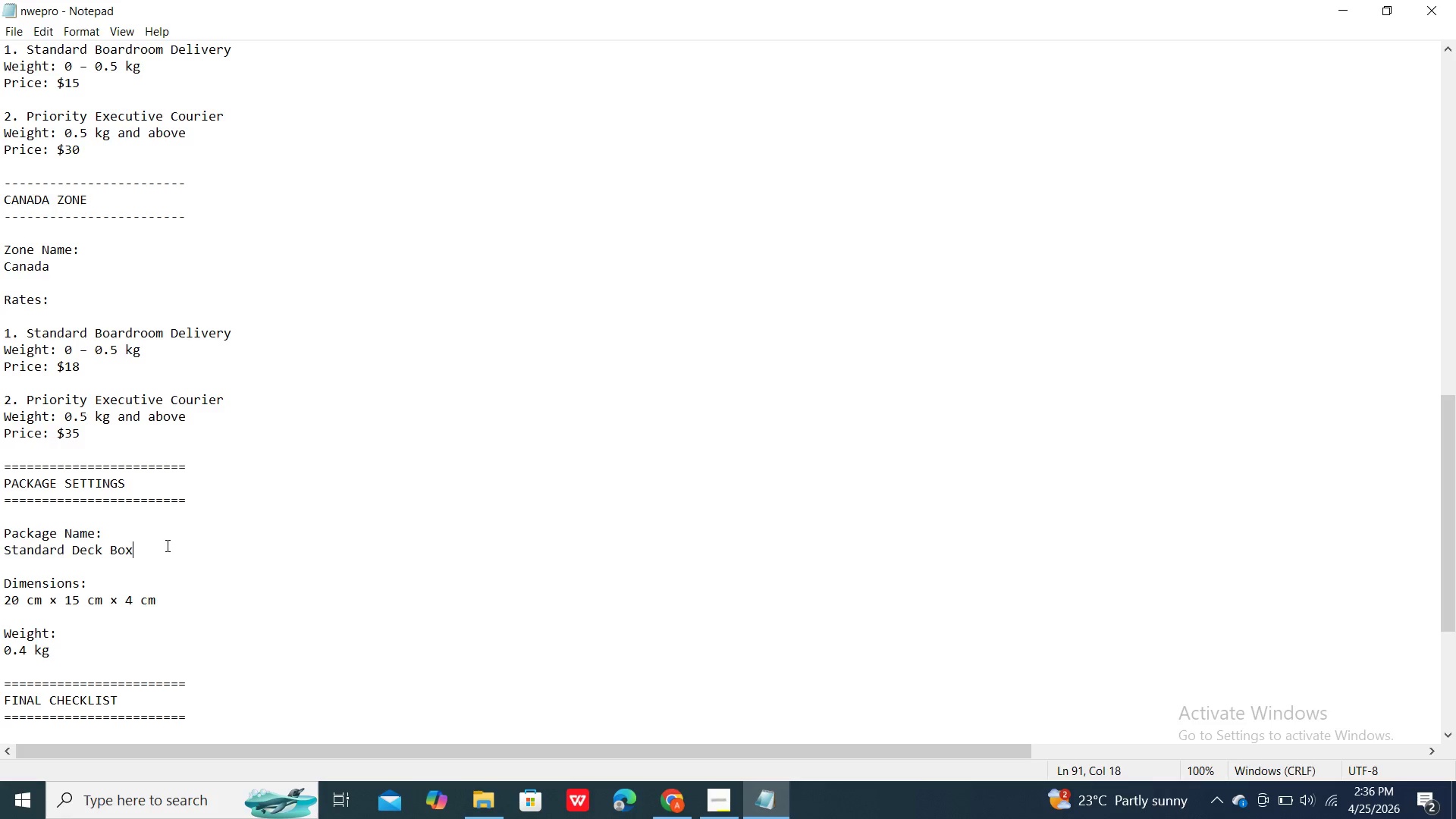 
left_click([166, 545])
 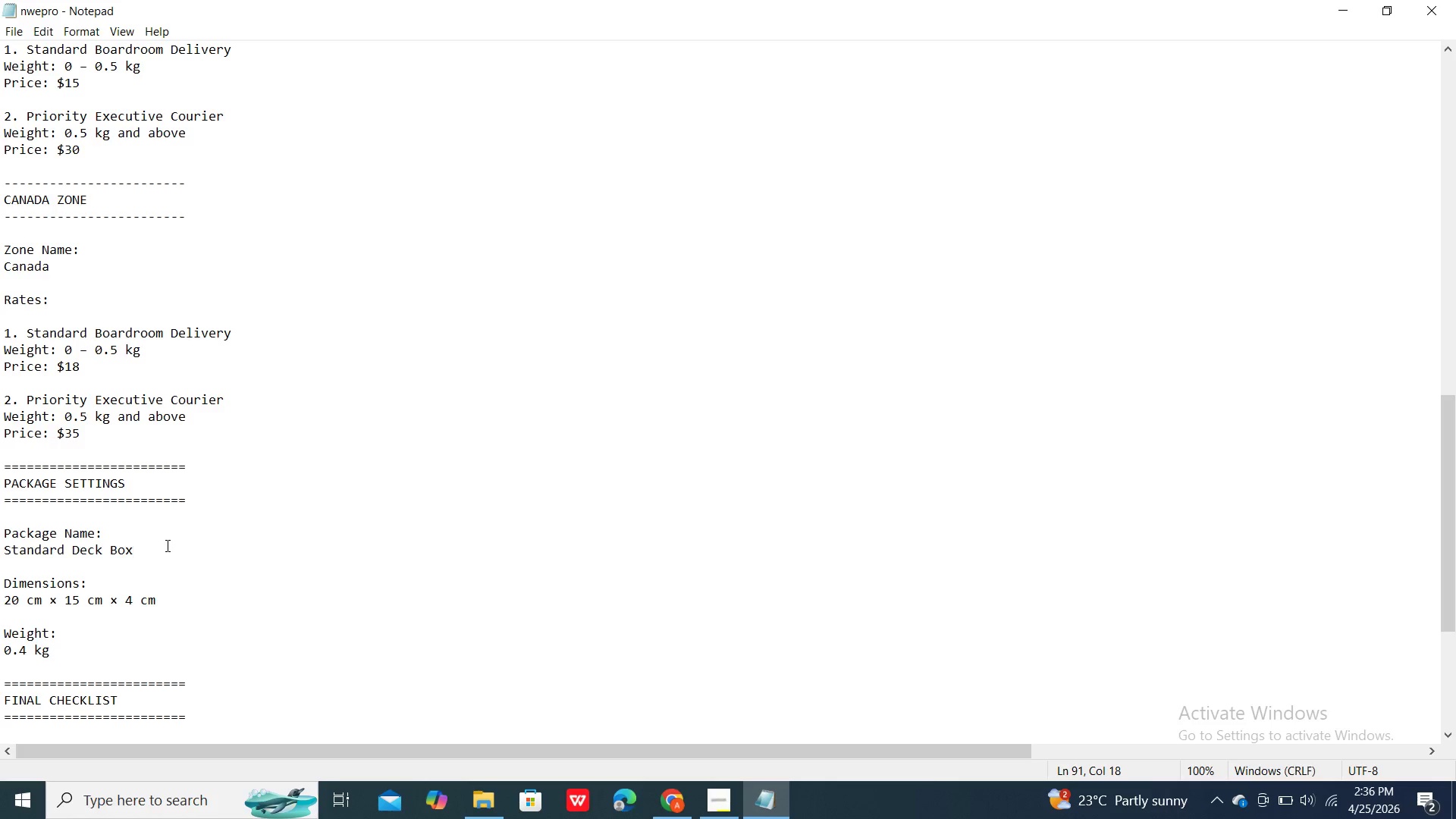 
left_click_drag(start_coordinate=[166, 545], to_coordinate=[0, 555])
 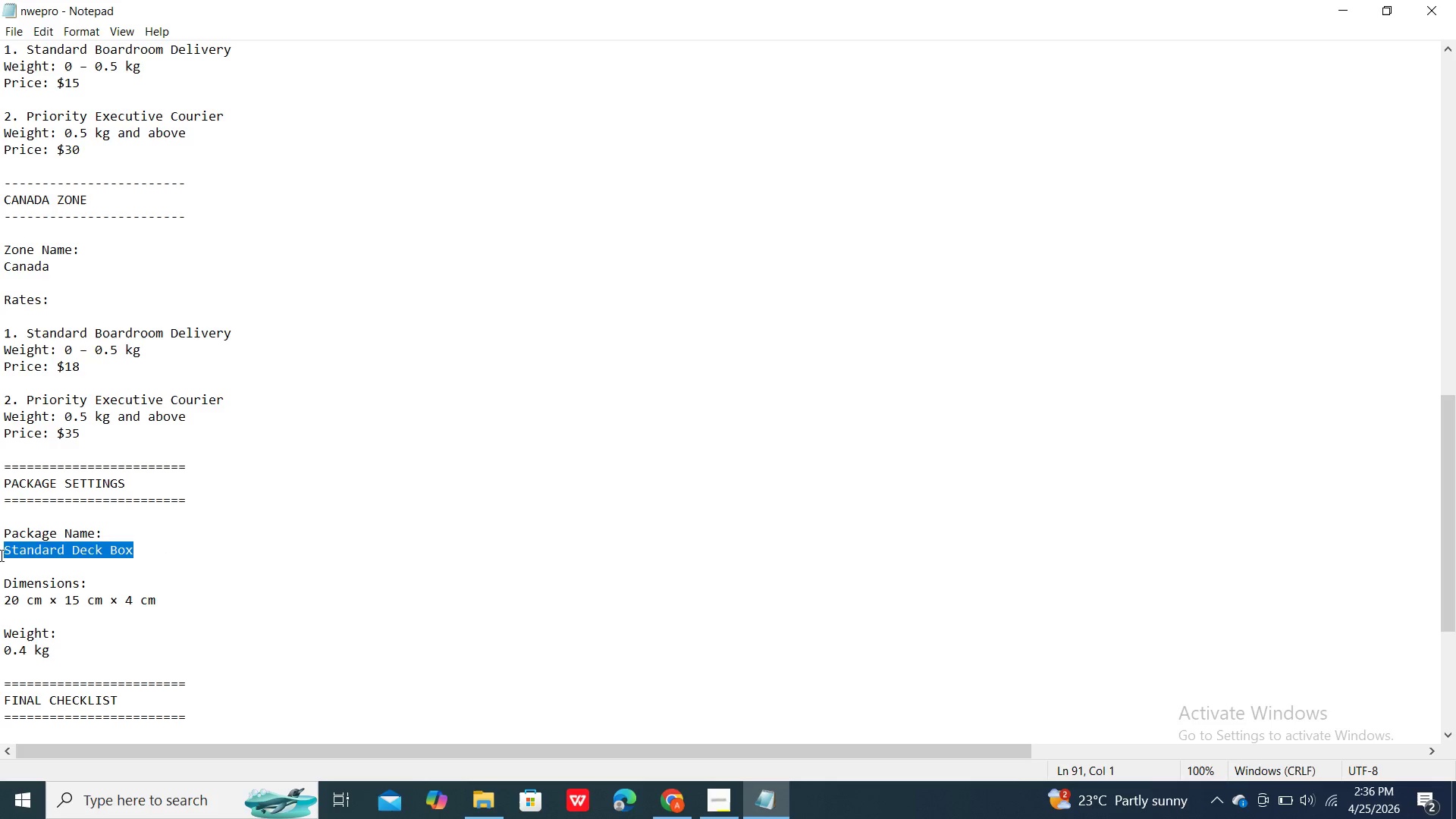 
right_click([0, 555])
 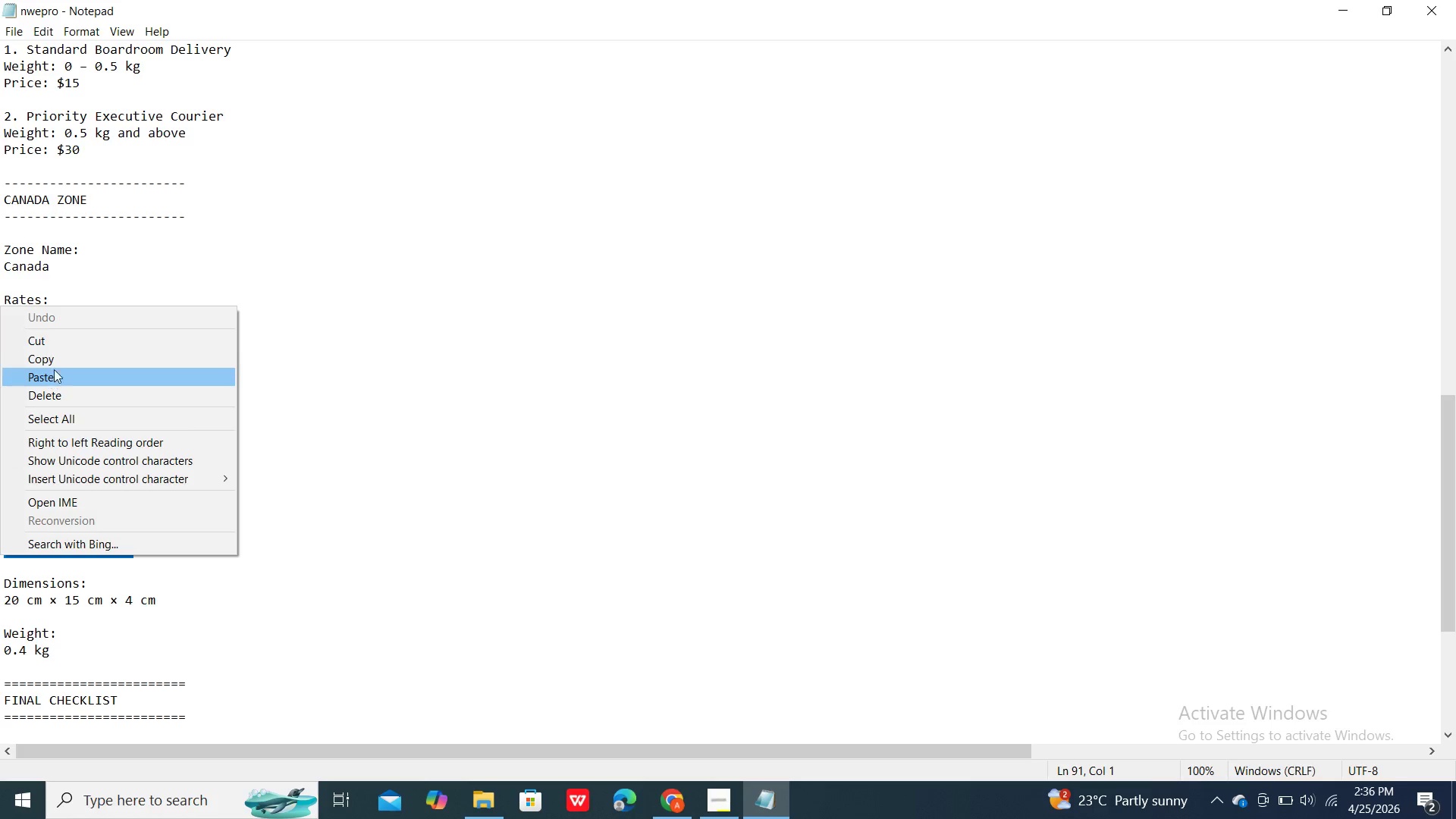 
left_click([57, 362])
 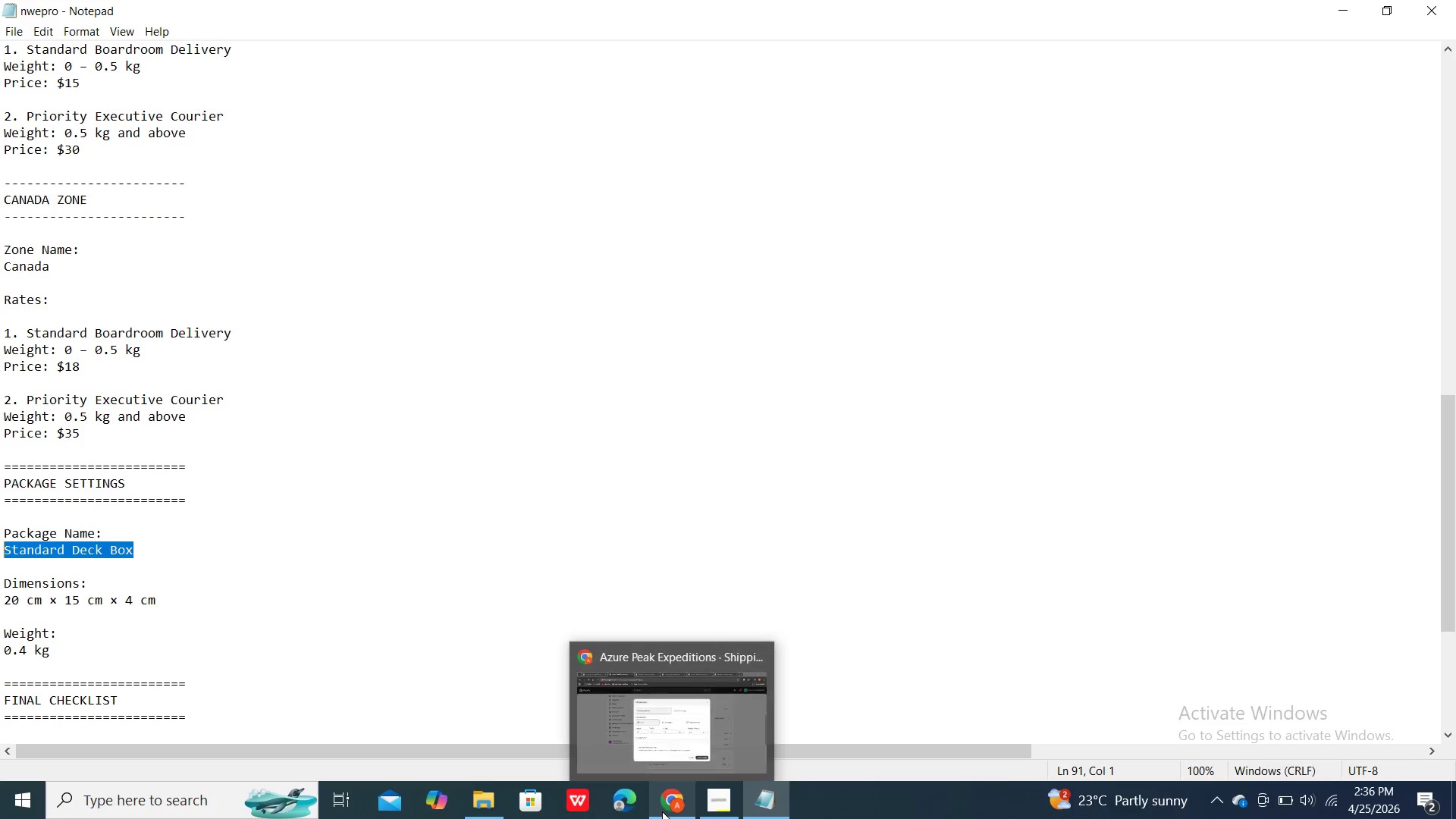 
left_click([664, 809])
 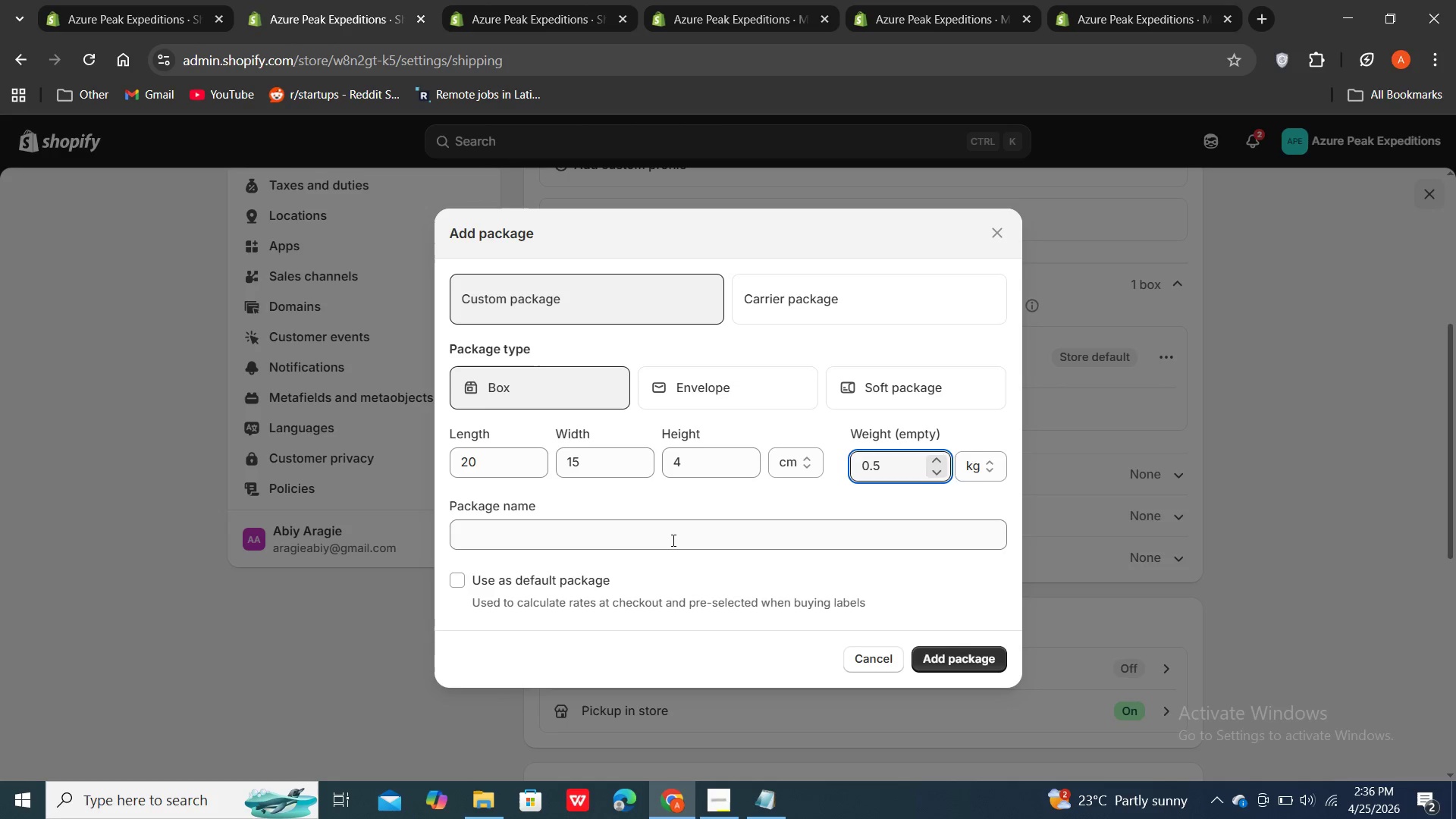 
left_click([670, 535])
 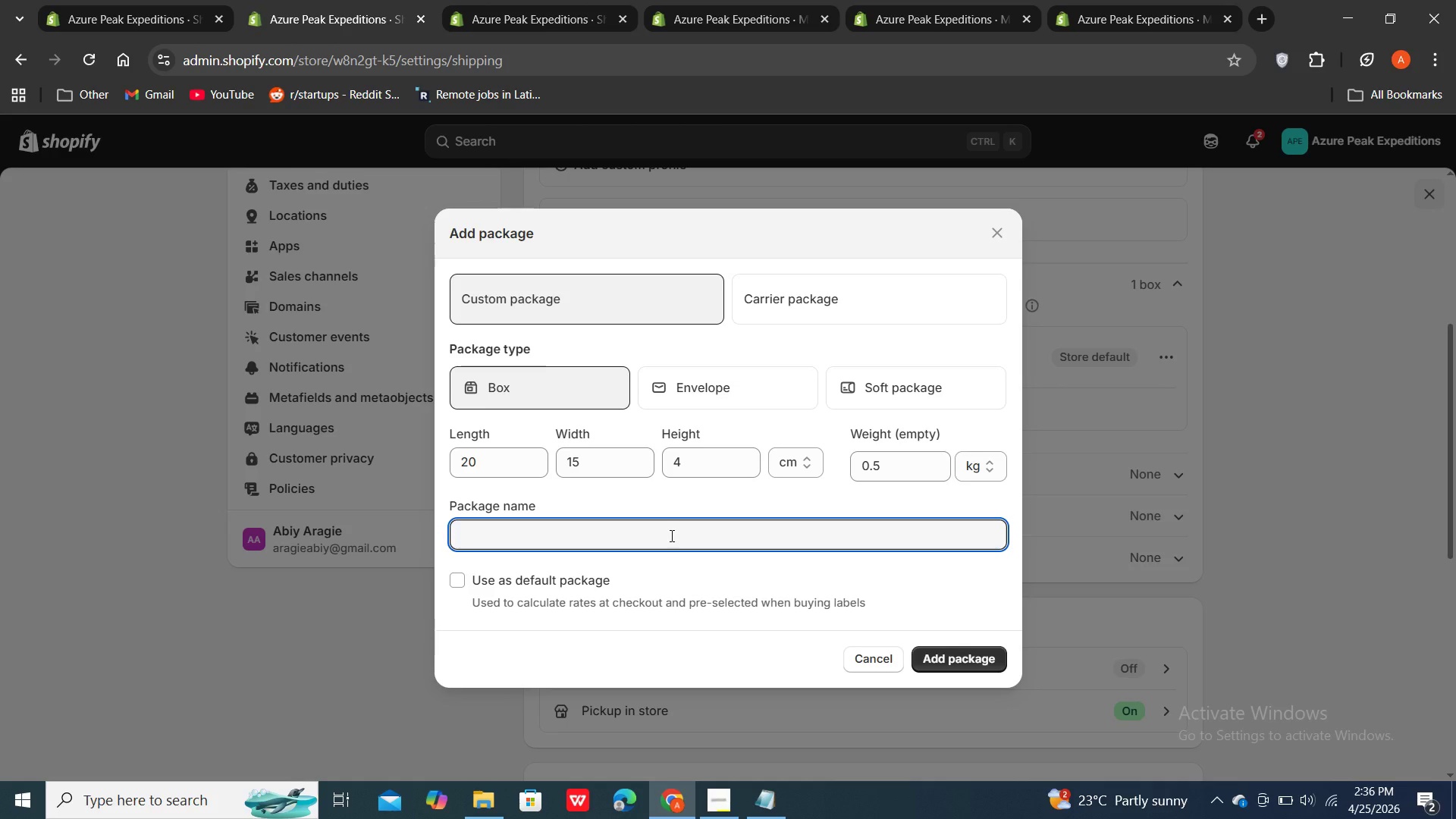 
key(Control+V)
 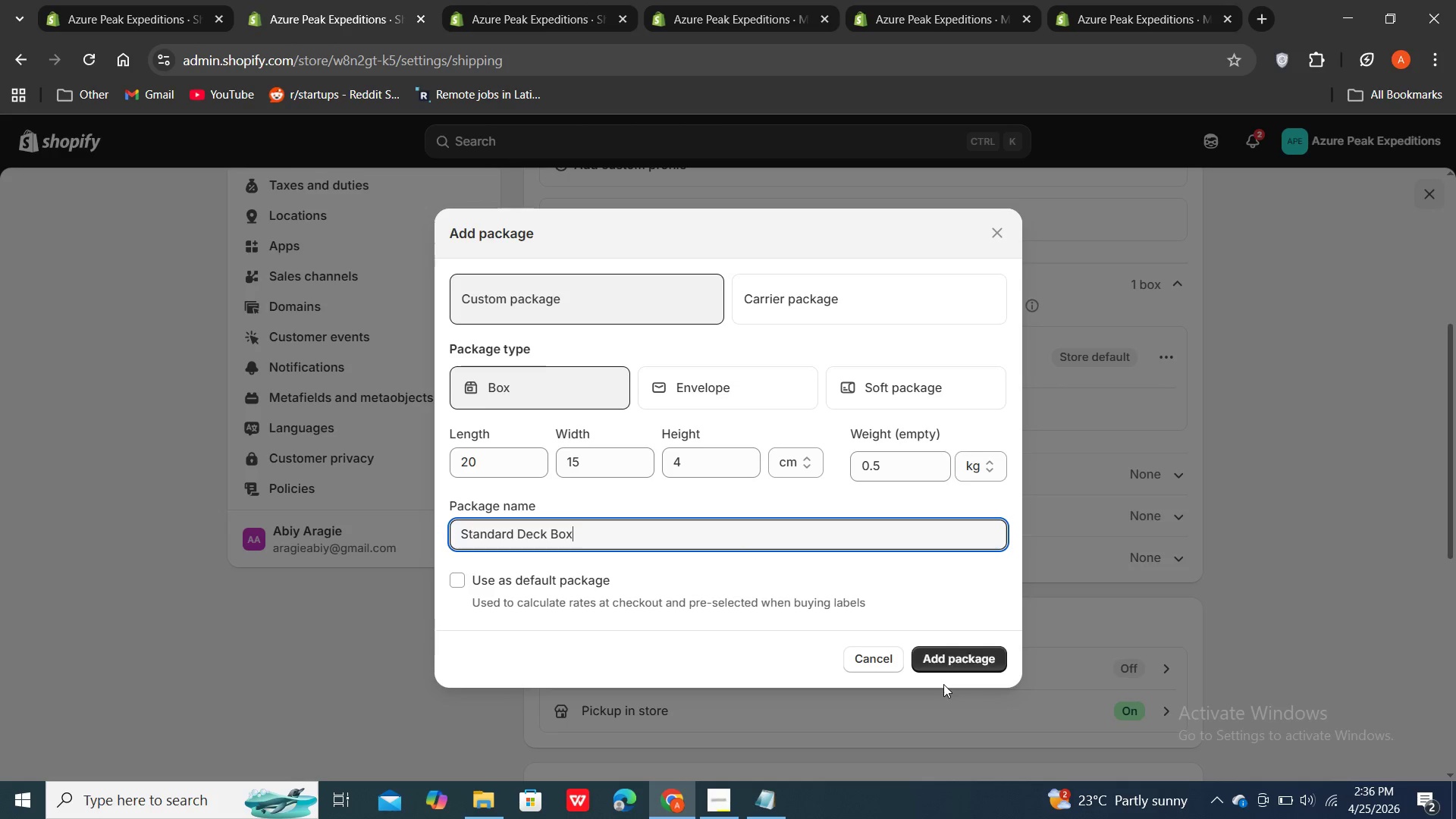 
left_click([954, 657])
 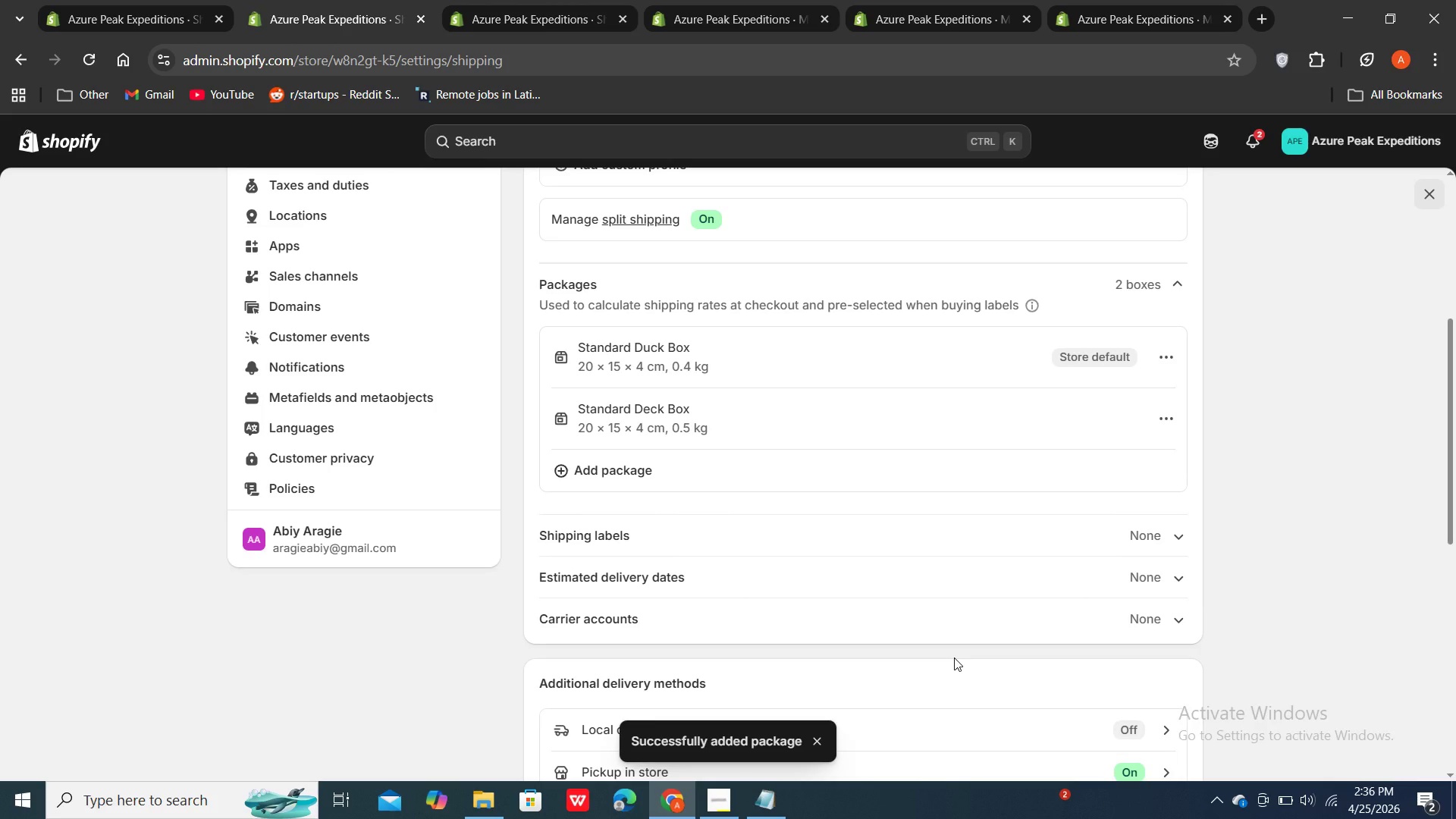 
wait(5.09)
 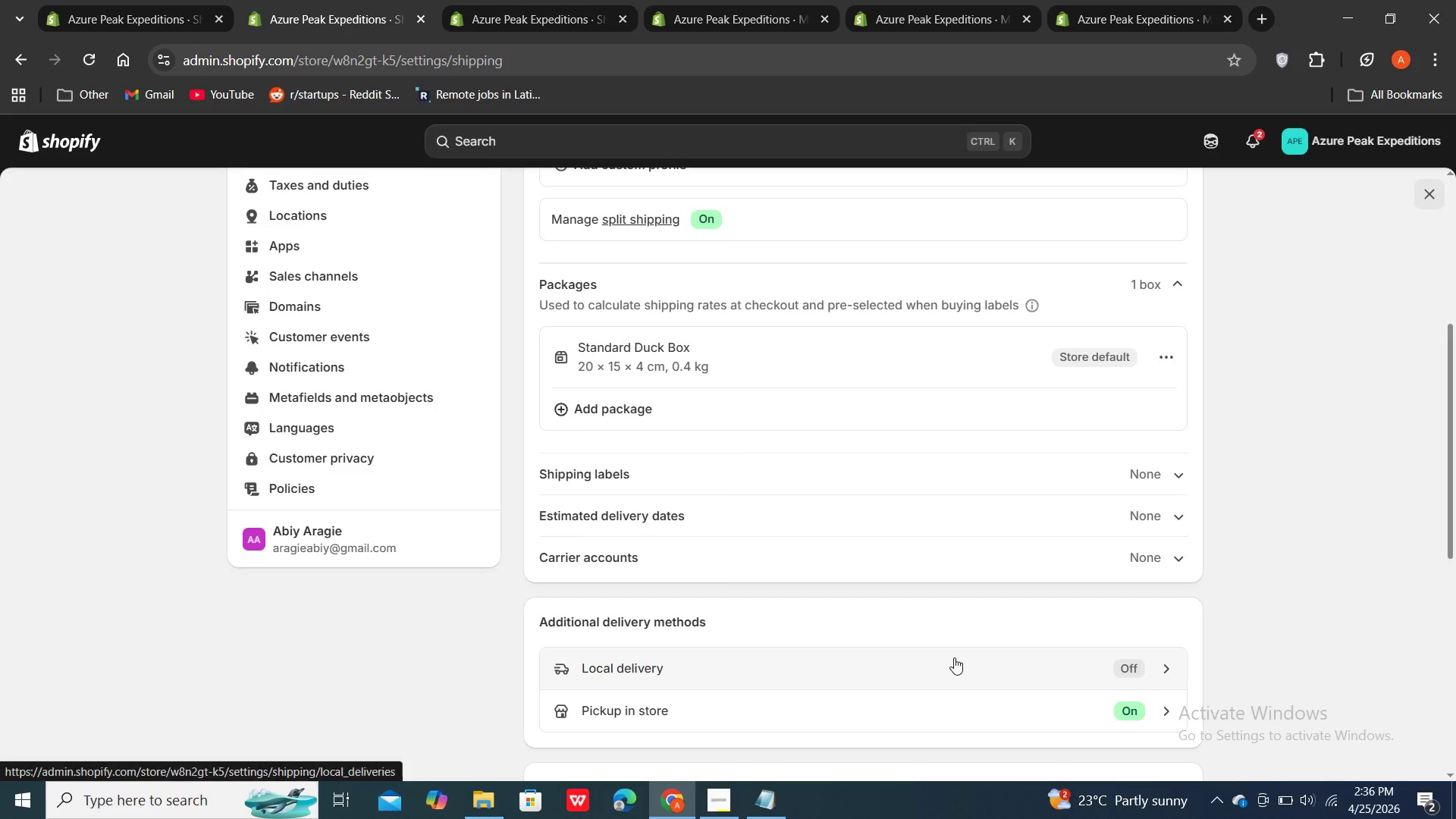 
scroll: coordinate [949, 638], scroll_direction: down, amount: 3.0
 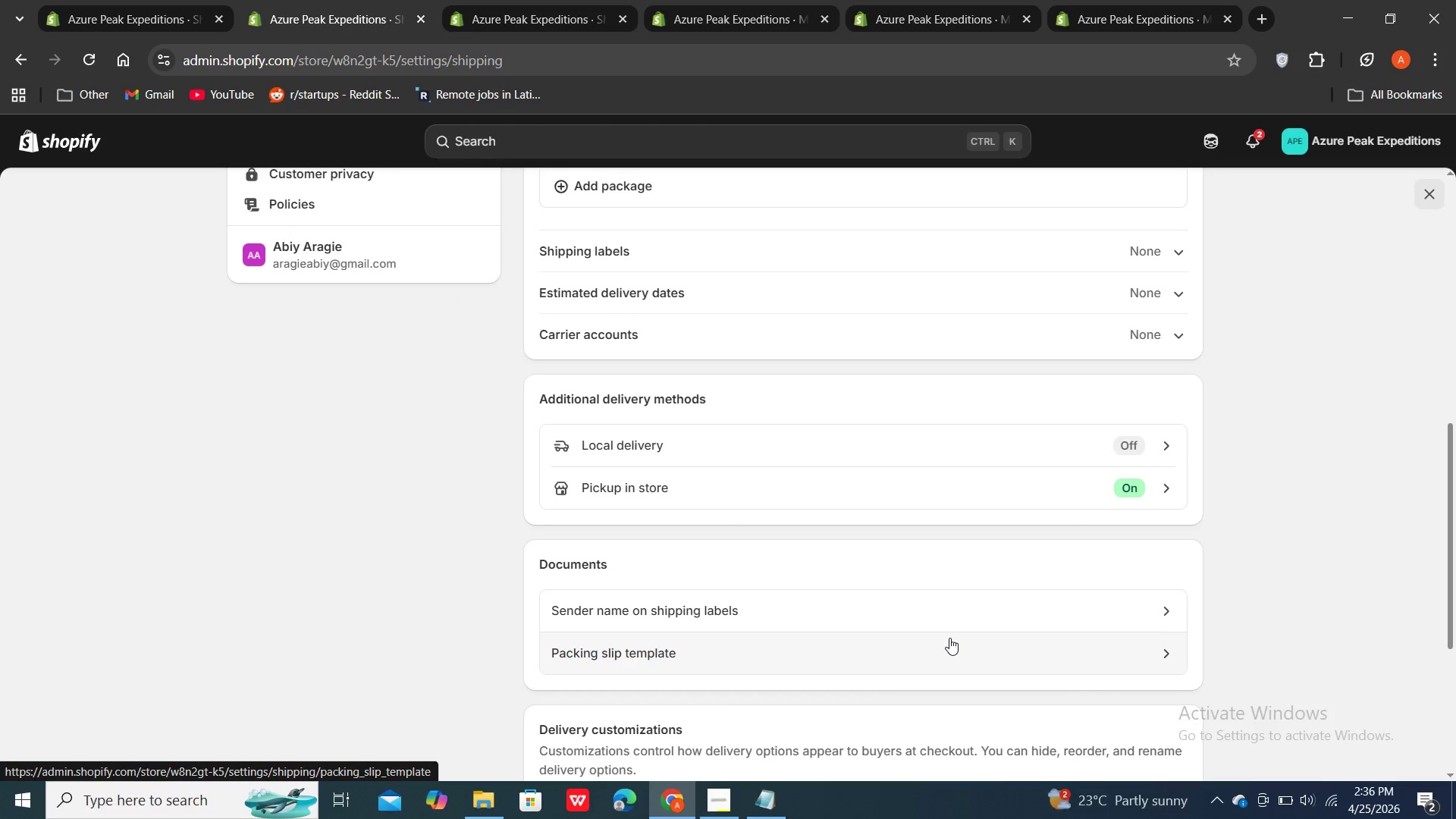 
scroll: coordinate [292, 238], scroll_direction: up, amount: 11.0
 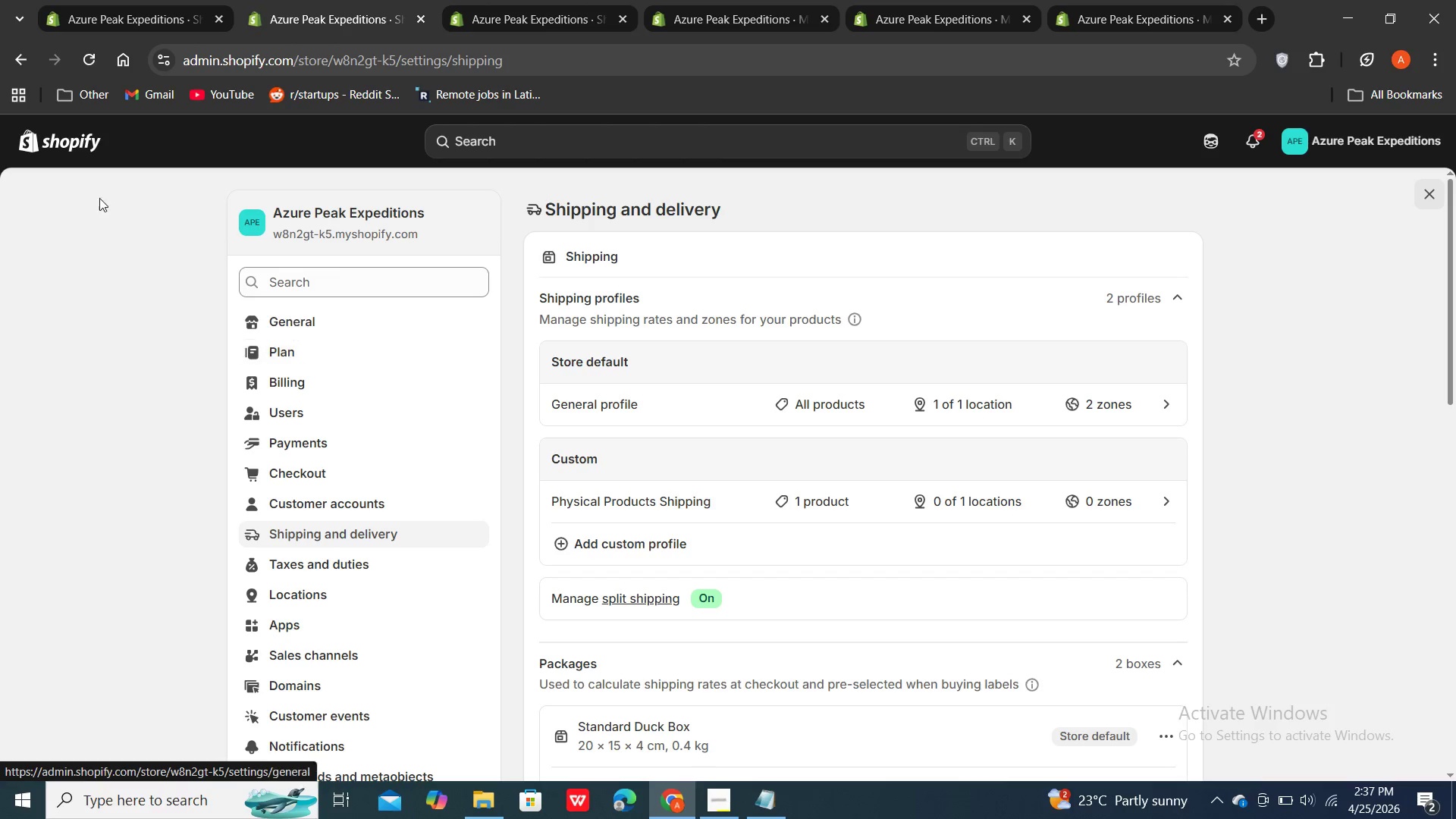 
double_click([18, 57])
 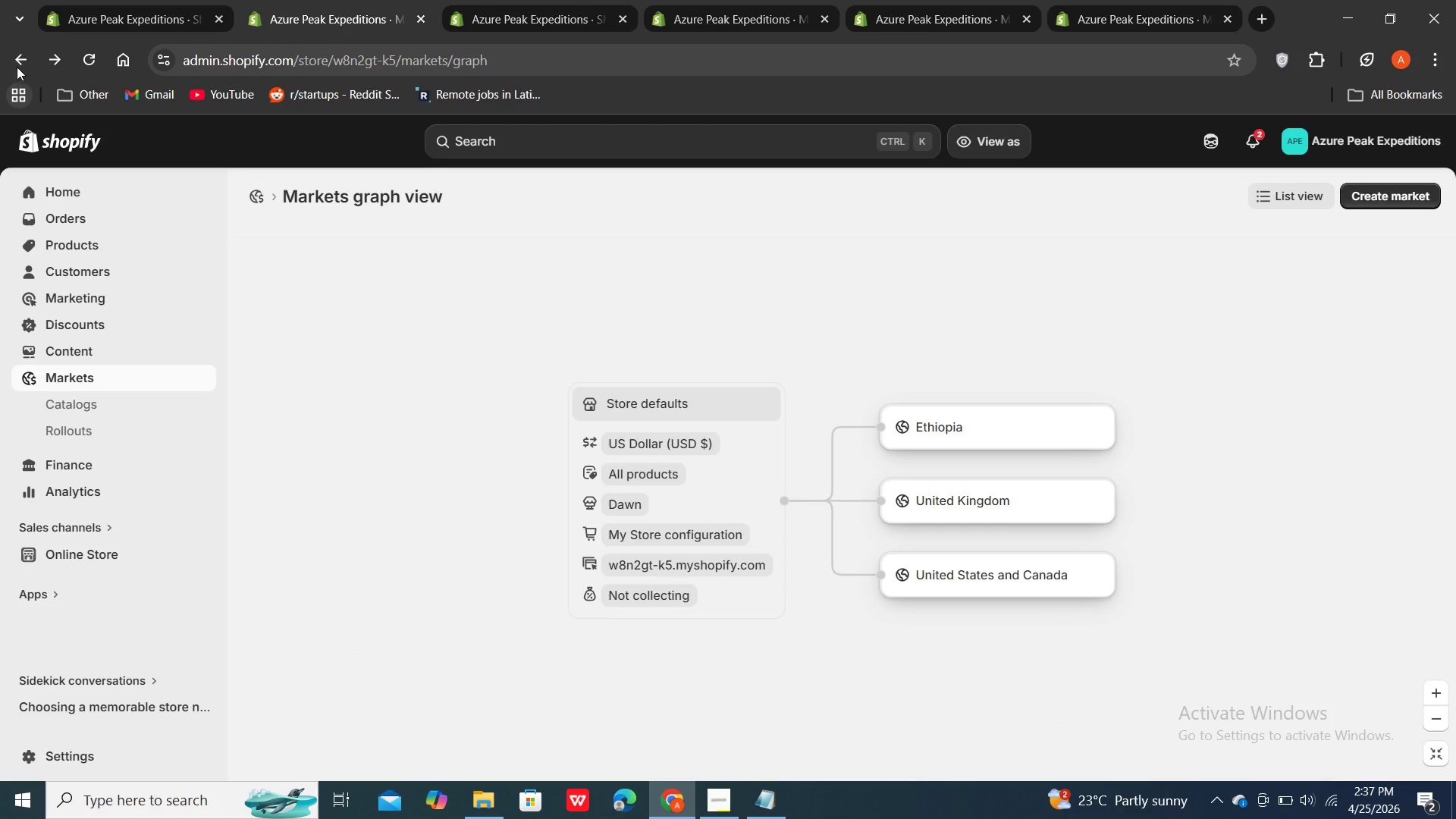 
wait(6.19)
 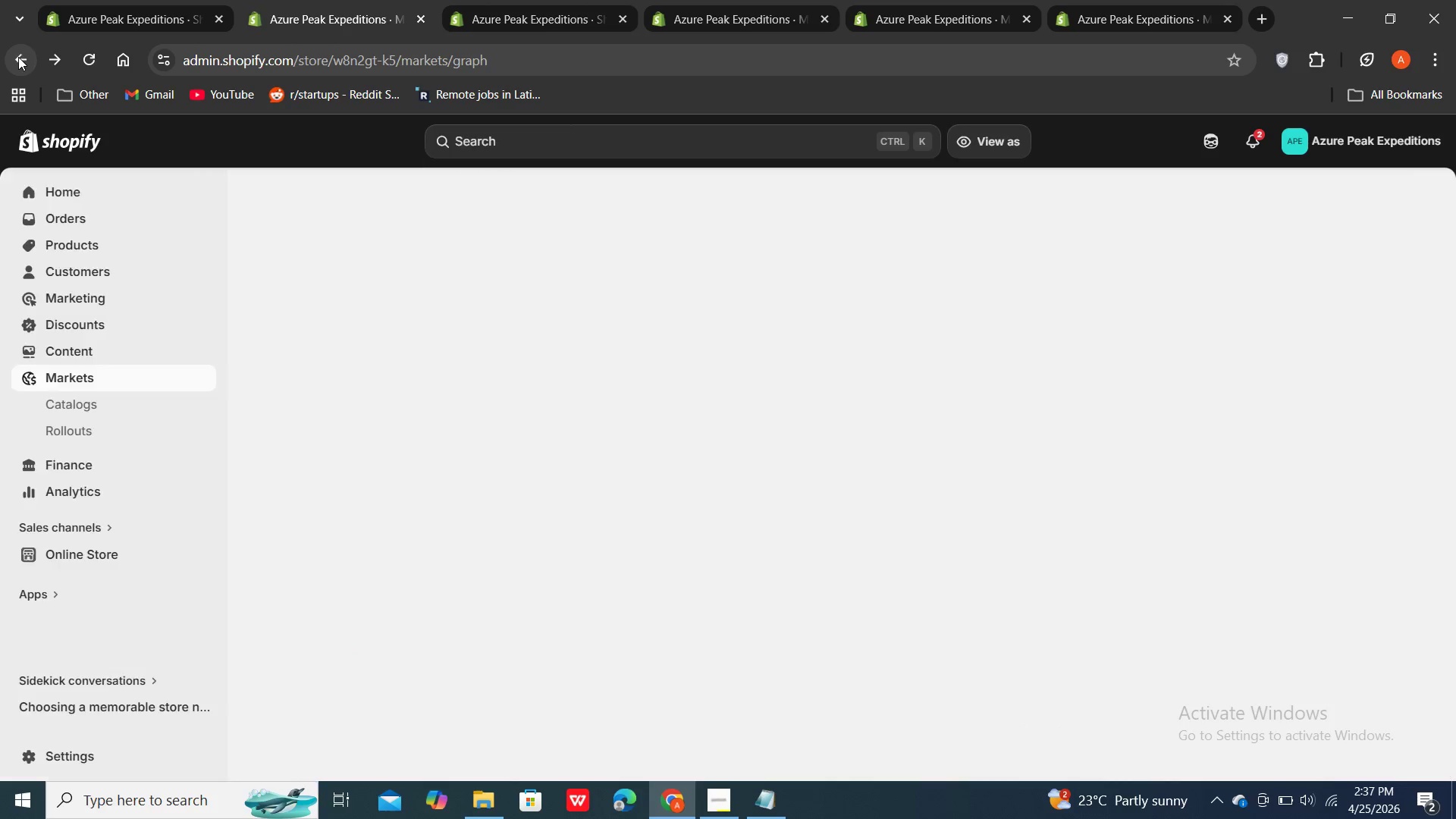 
double_click([14, 61])
 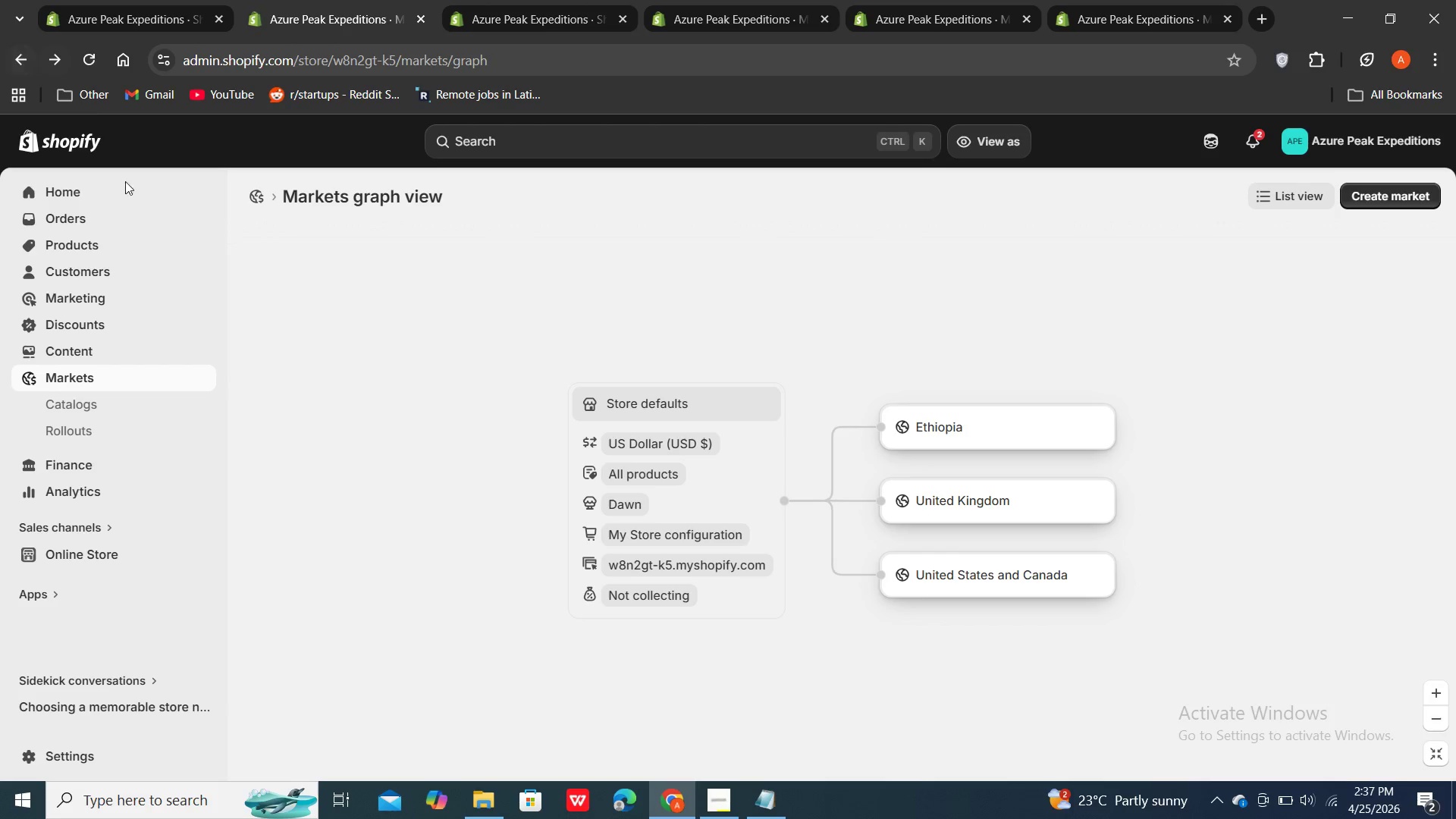 
wait(7.41)
 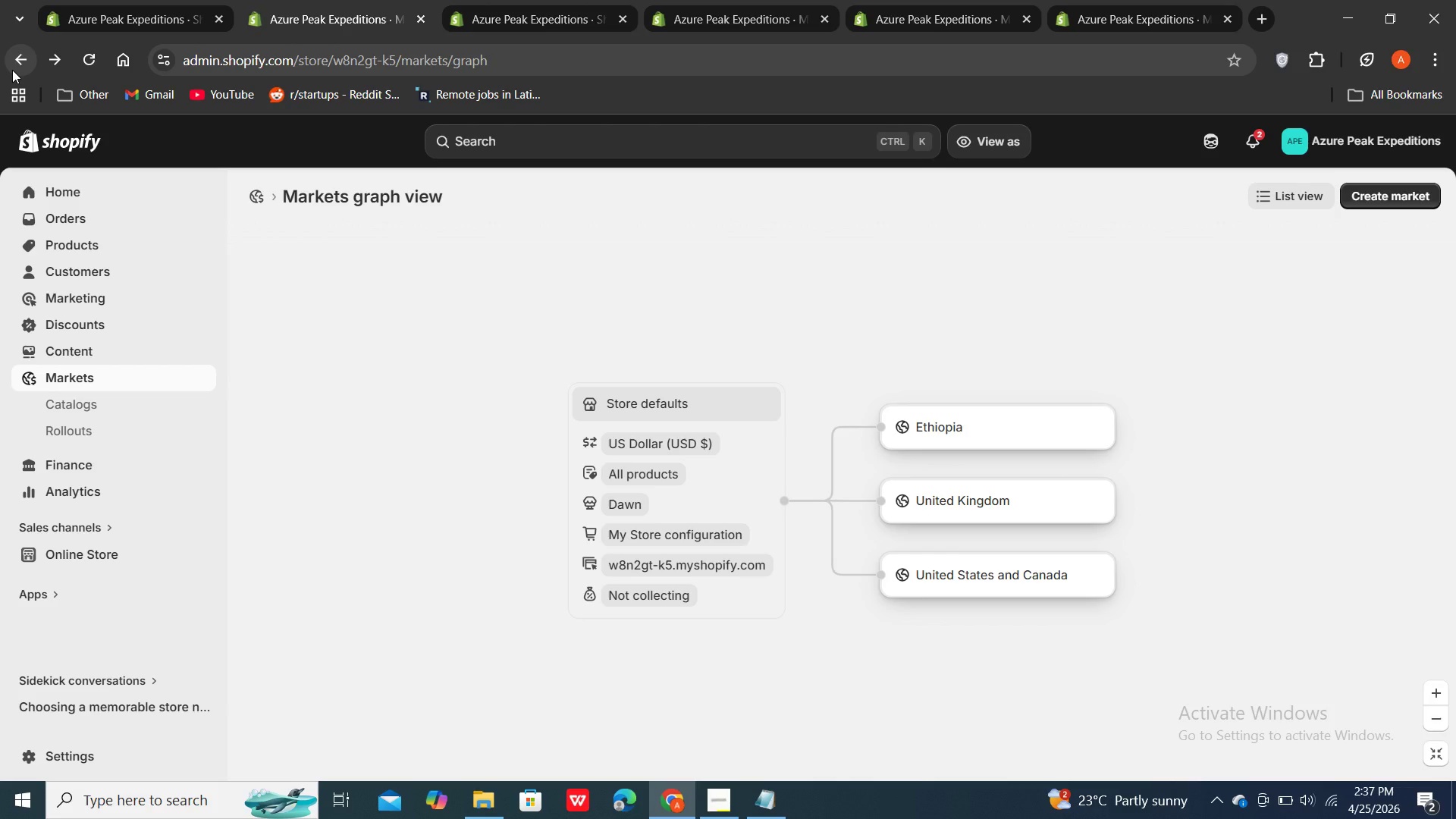 
double_click([12, 64])
 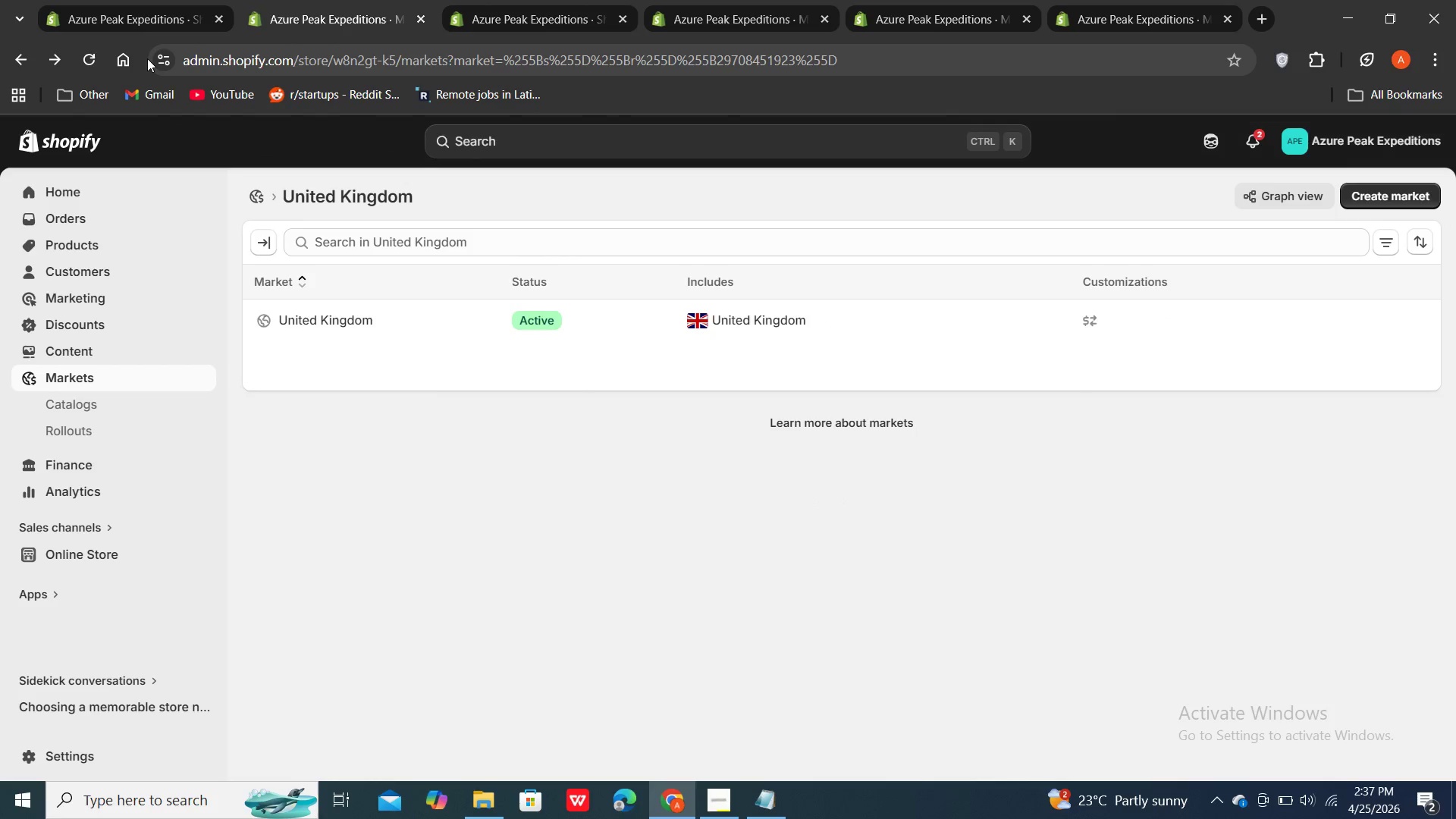 
left_click([64, 190])
 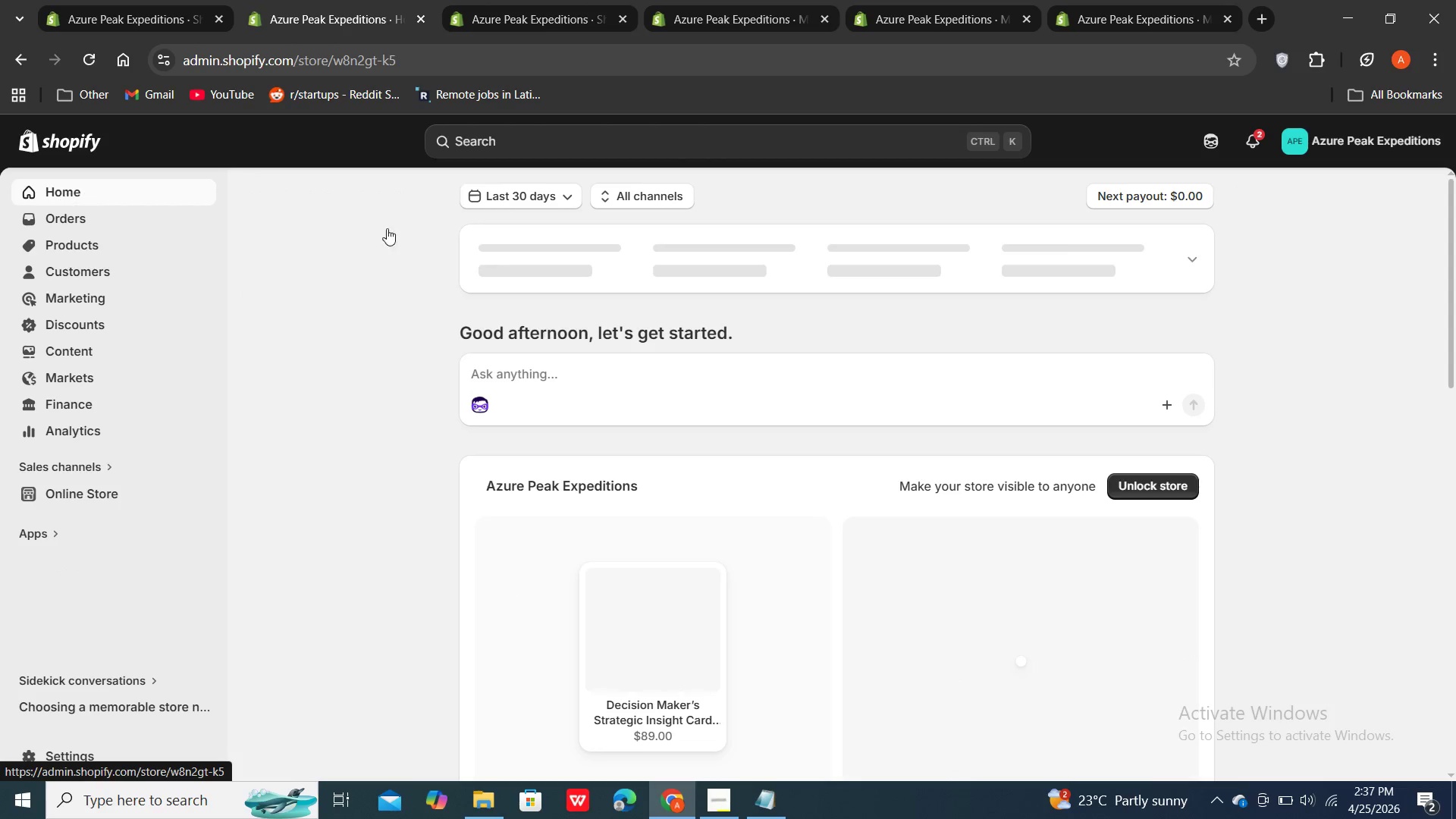 
wait(6.08)
 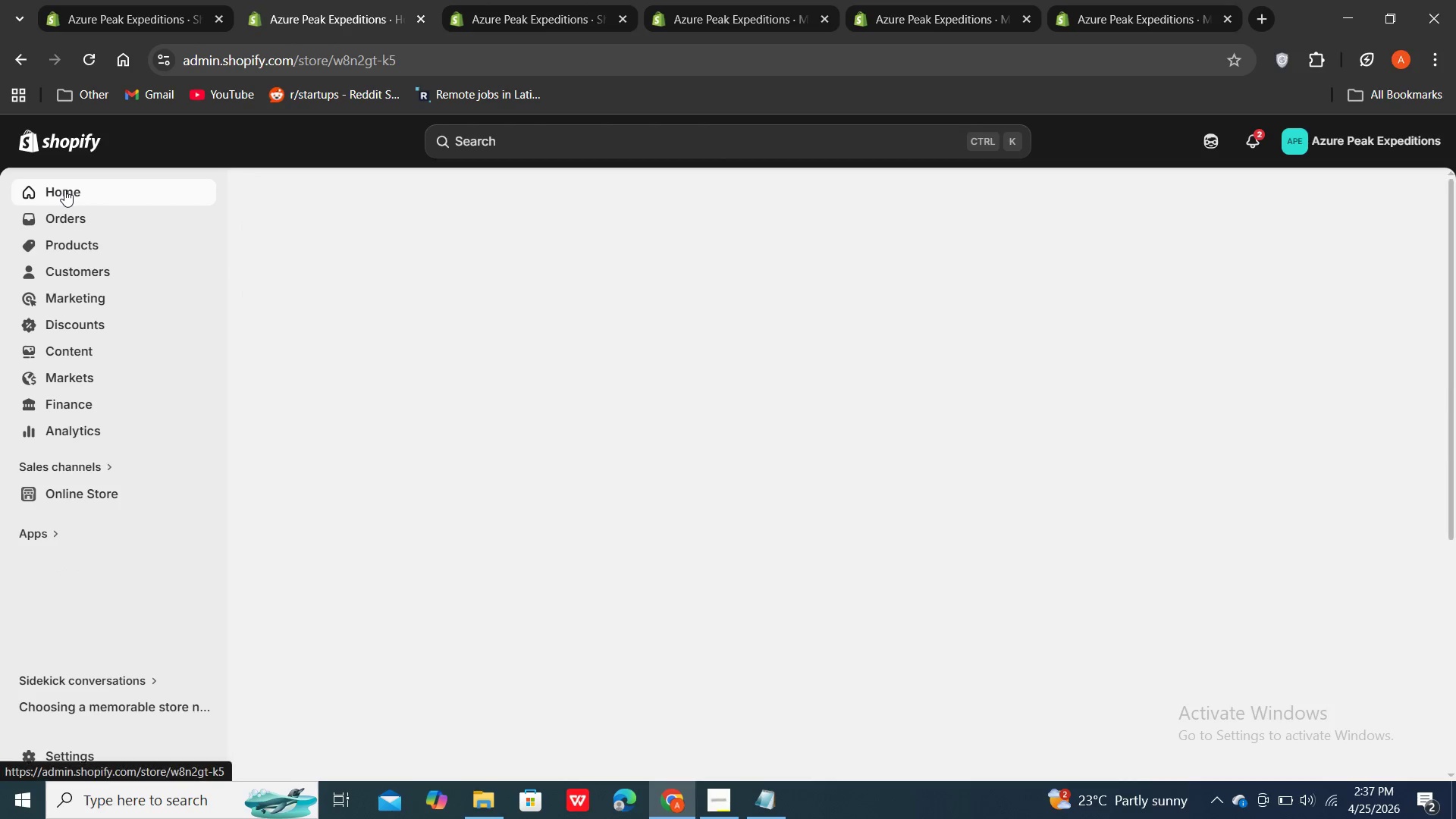 
scroll: coordinate [795, 541], scroll_direction: down, amount: 7.0
 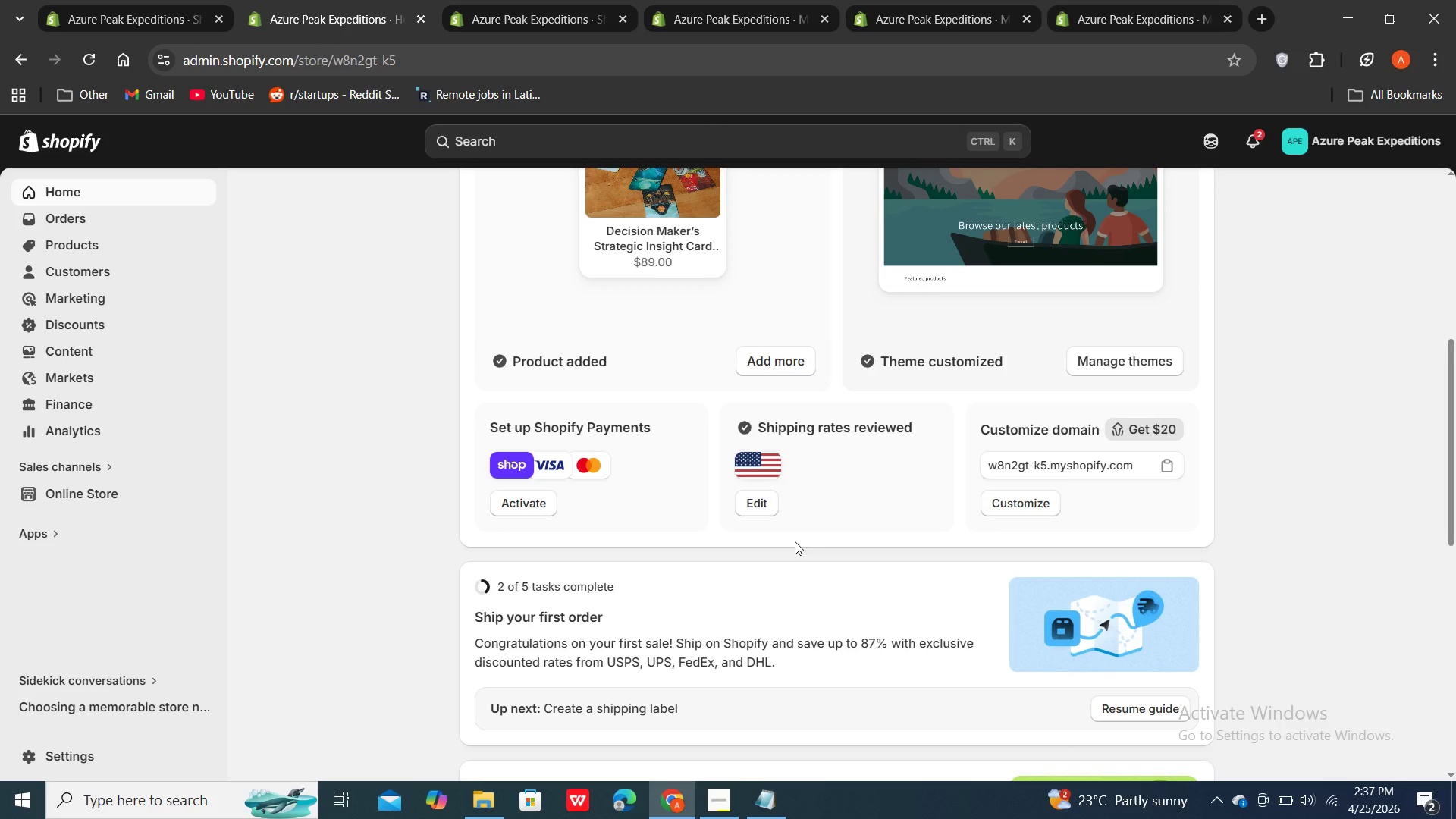 
scroll: coordinate [1012, 279], scroll_direction: up, amount: 10.0
 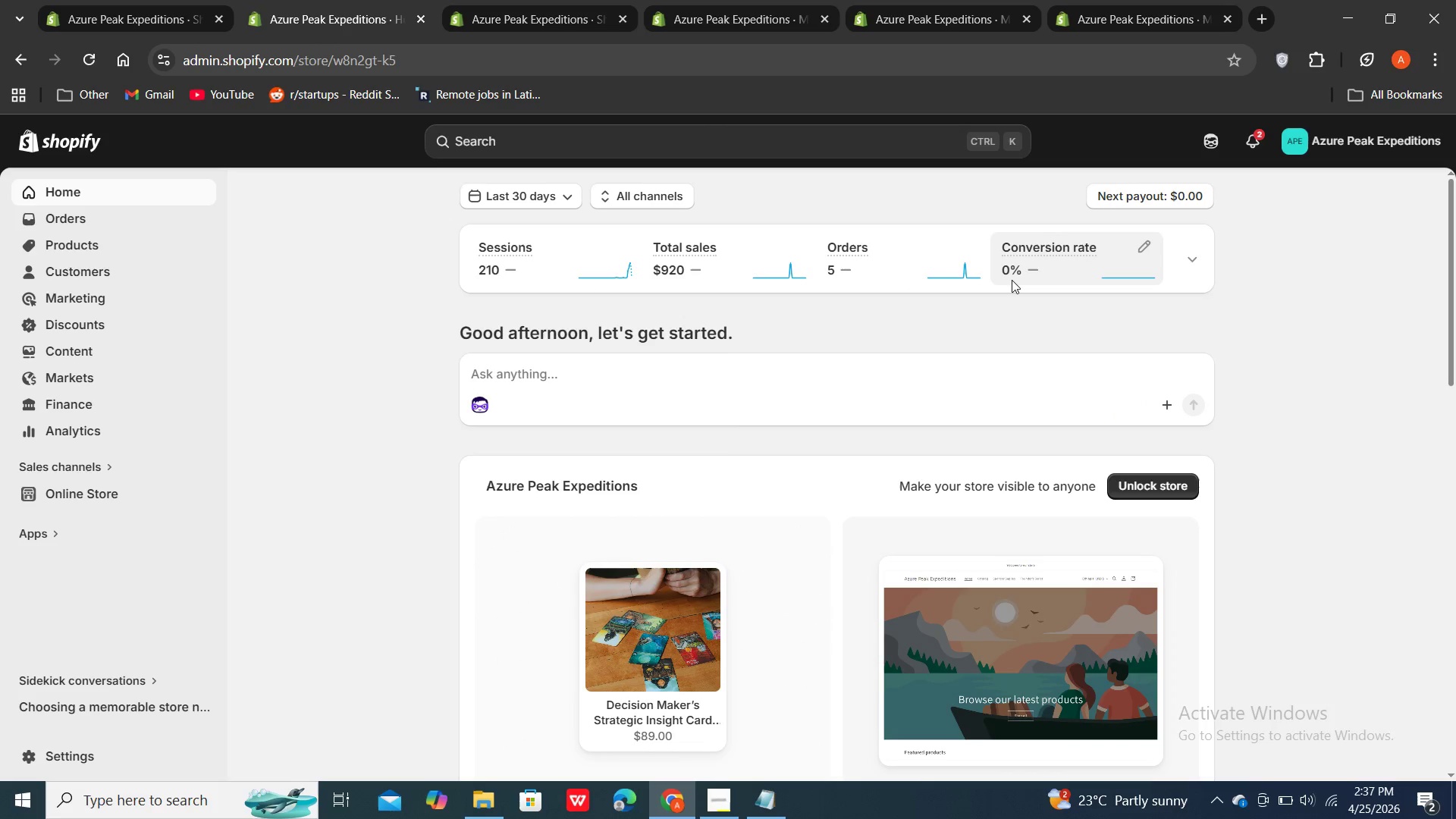 
scroll: coordinate [1012, 280], scroll_direction: down, amount: 2.0
 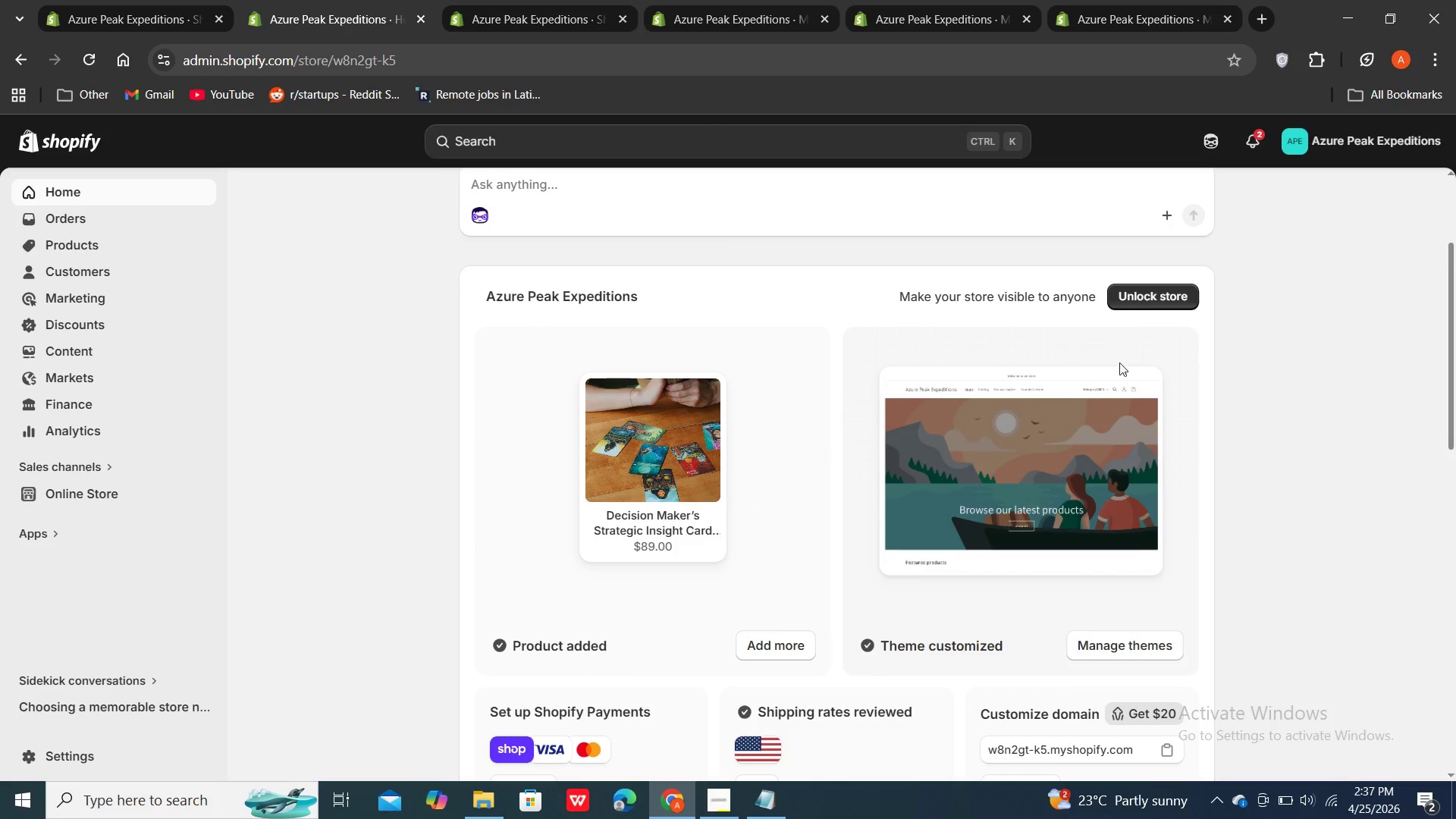 
double_click([799, 565])
 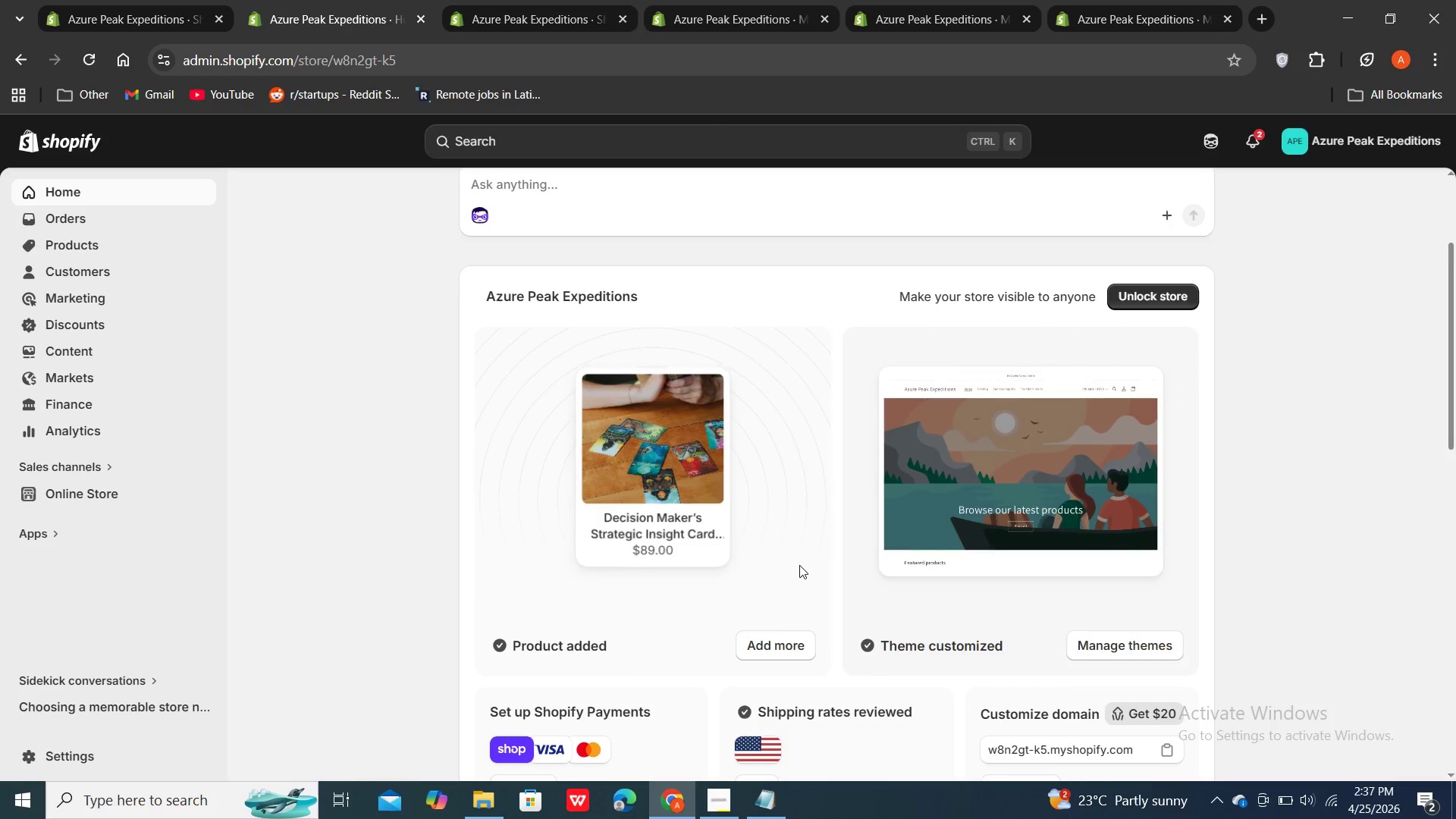 
triple_click([799, 565])
 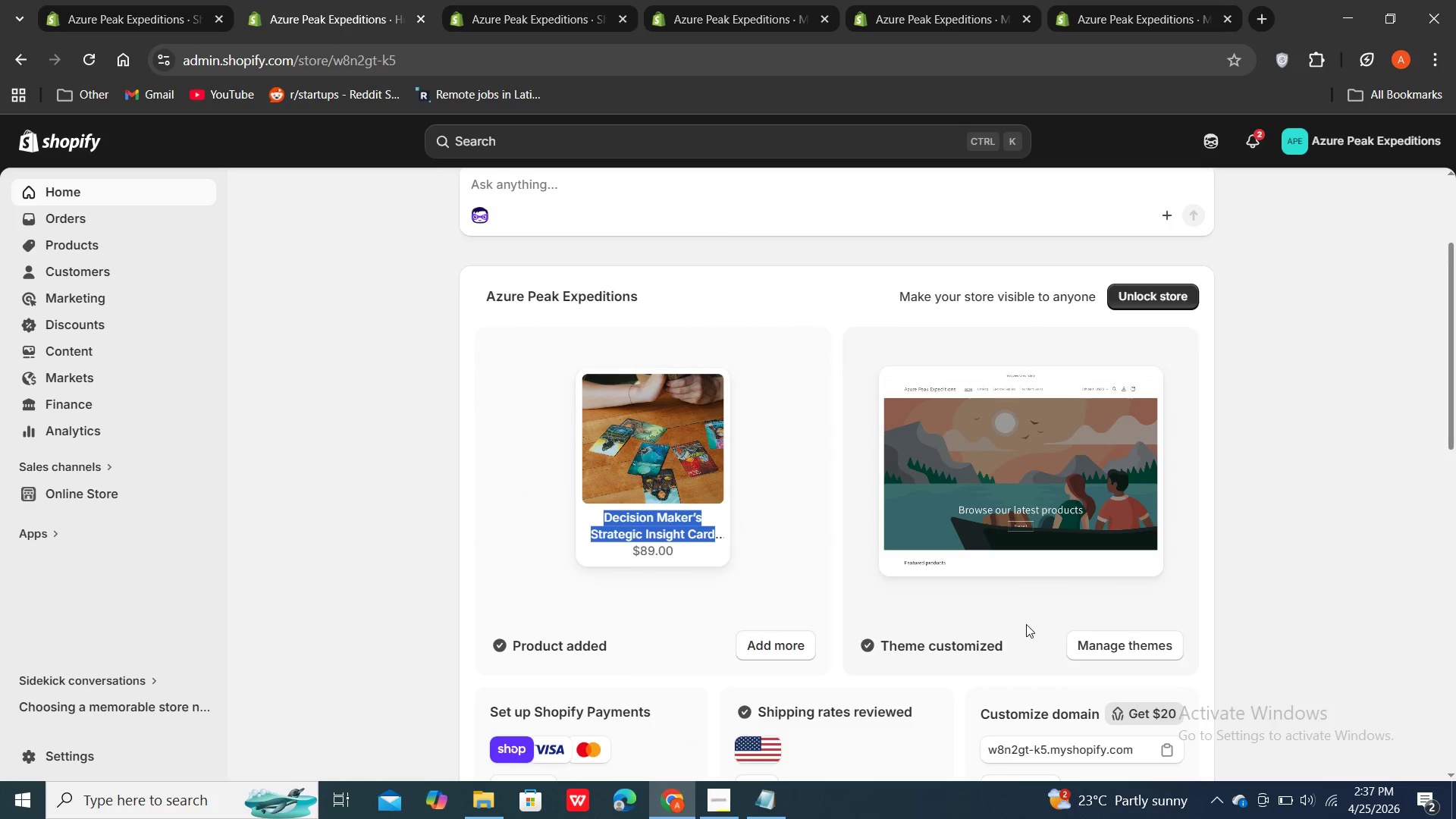 
left_click([1018, 613])
 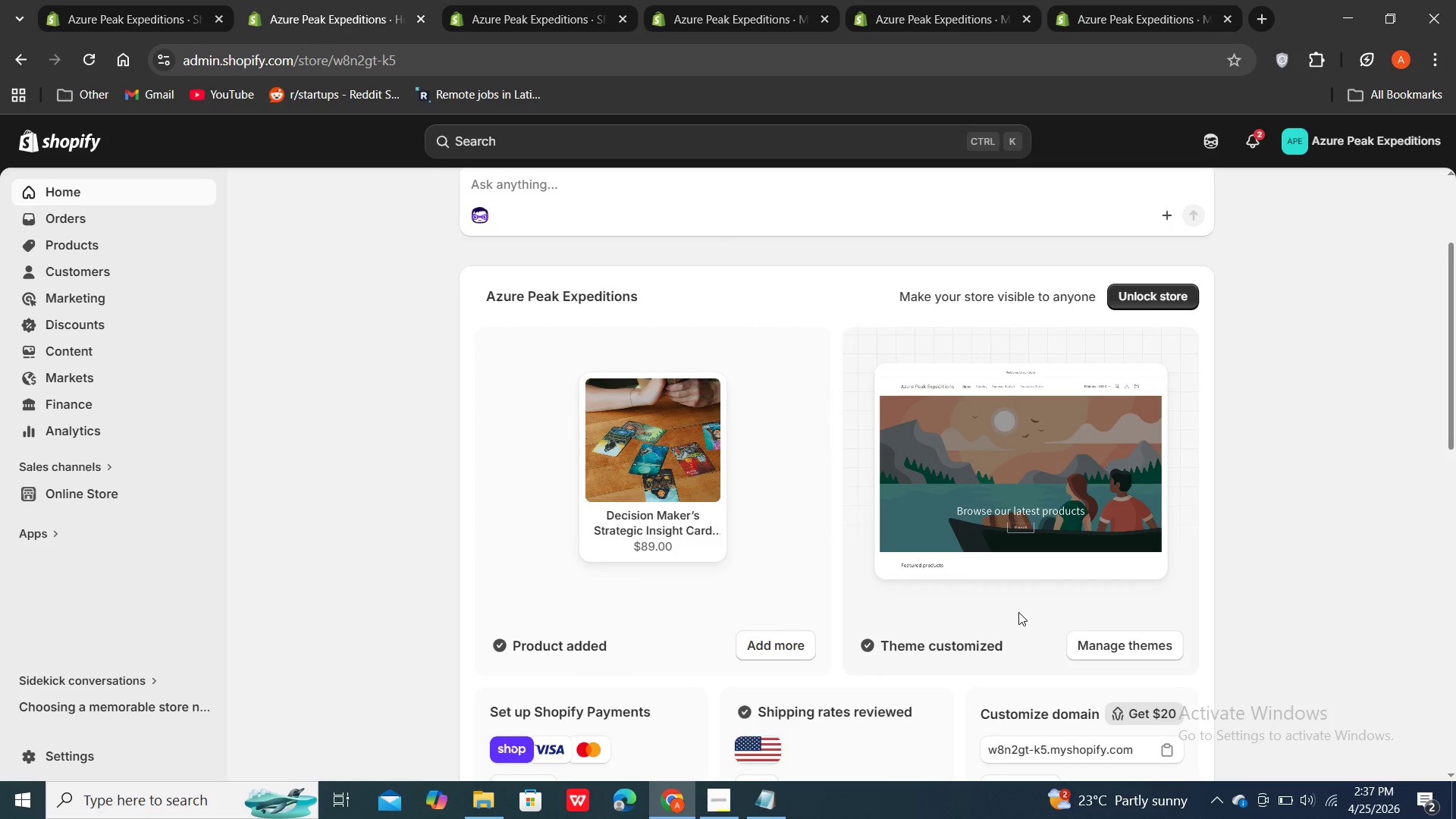 
scroll: coordinate [1018, 612], scroll_direction: down, amount: 1.0
 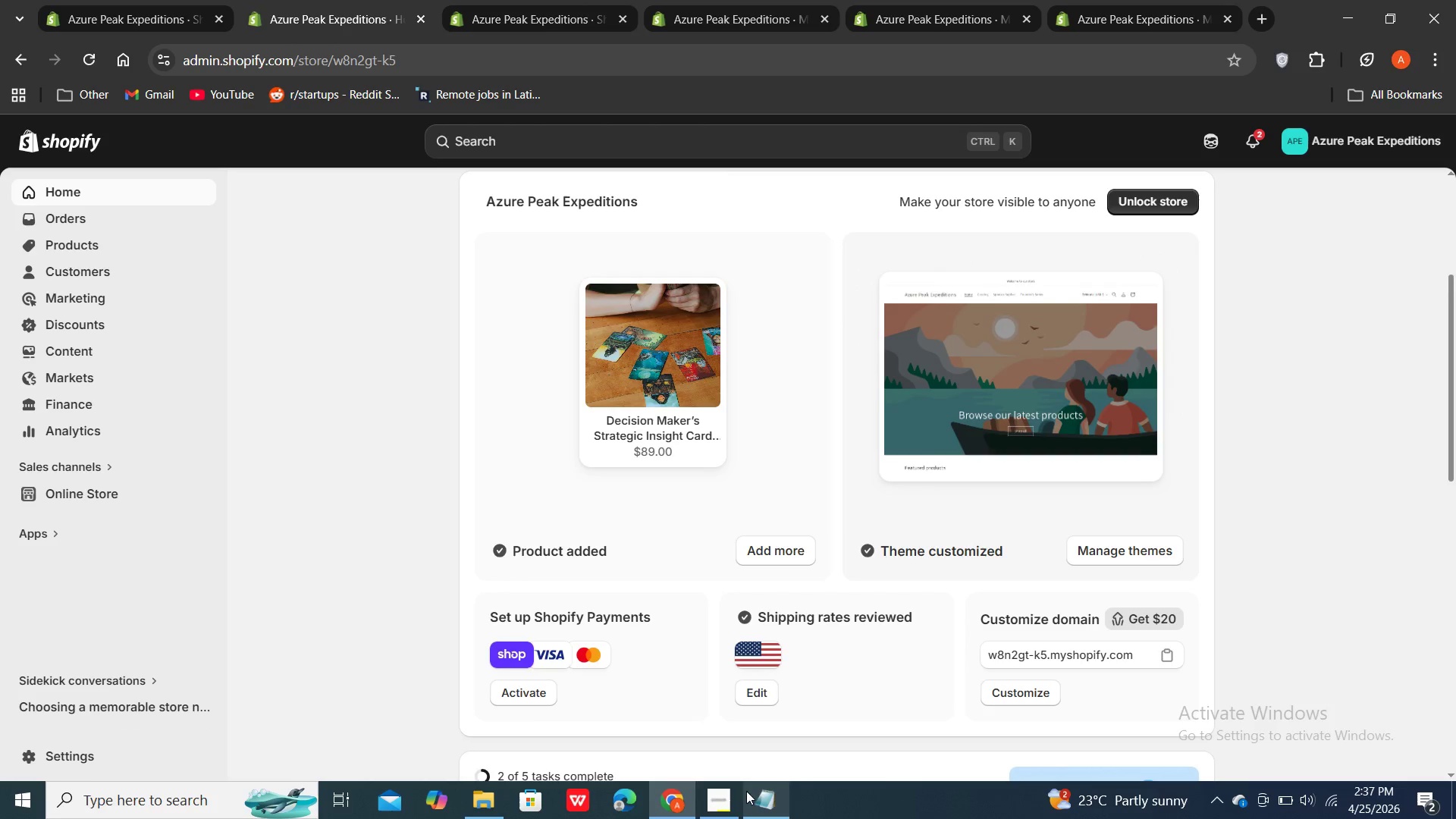 
left_click([714, 802])